 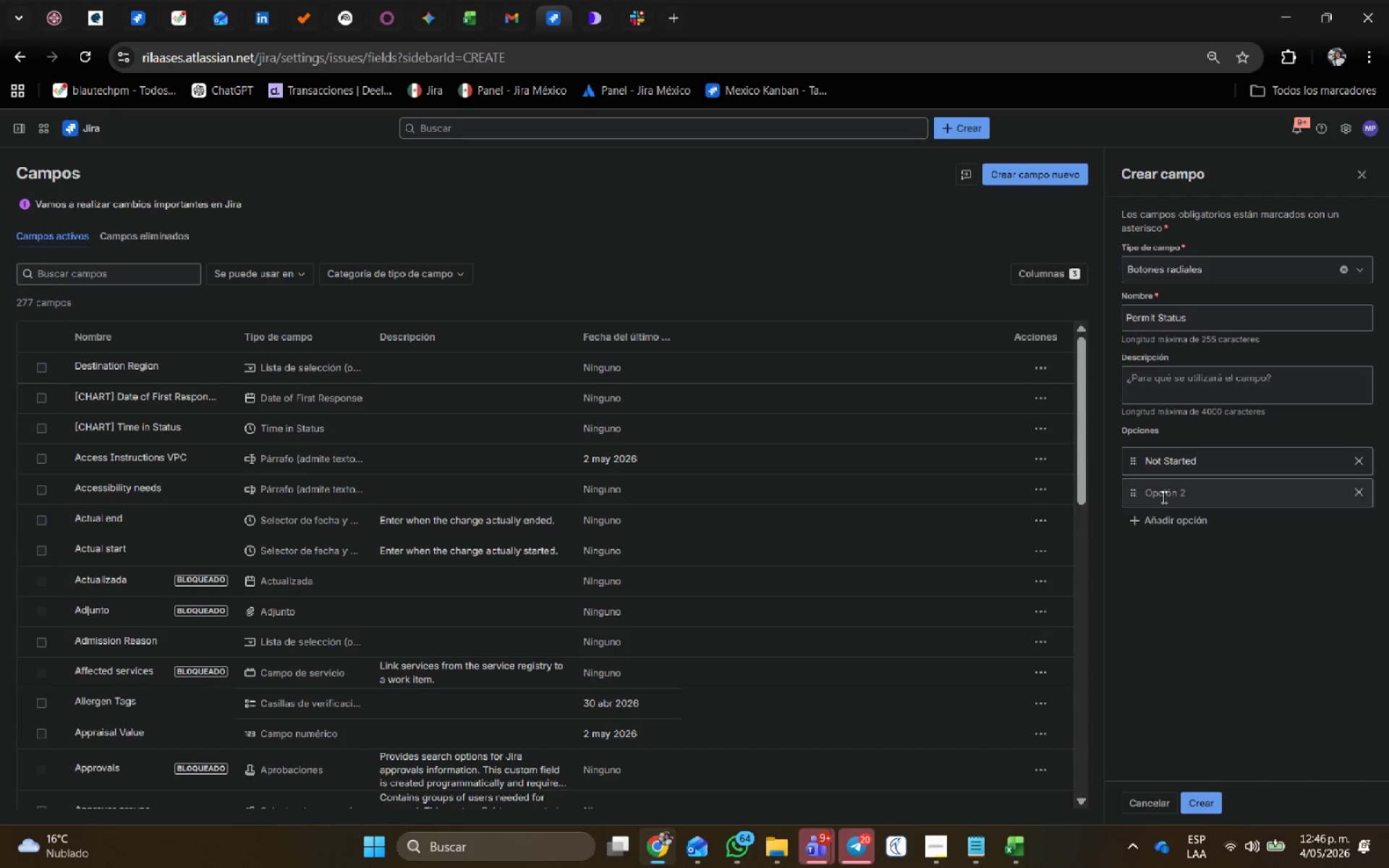 
key(Control+V)
 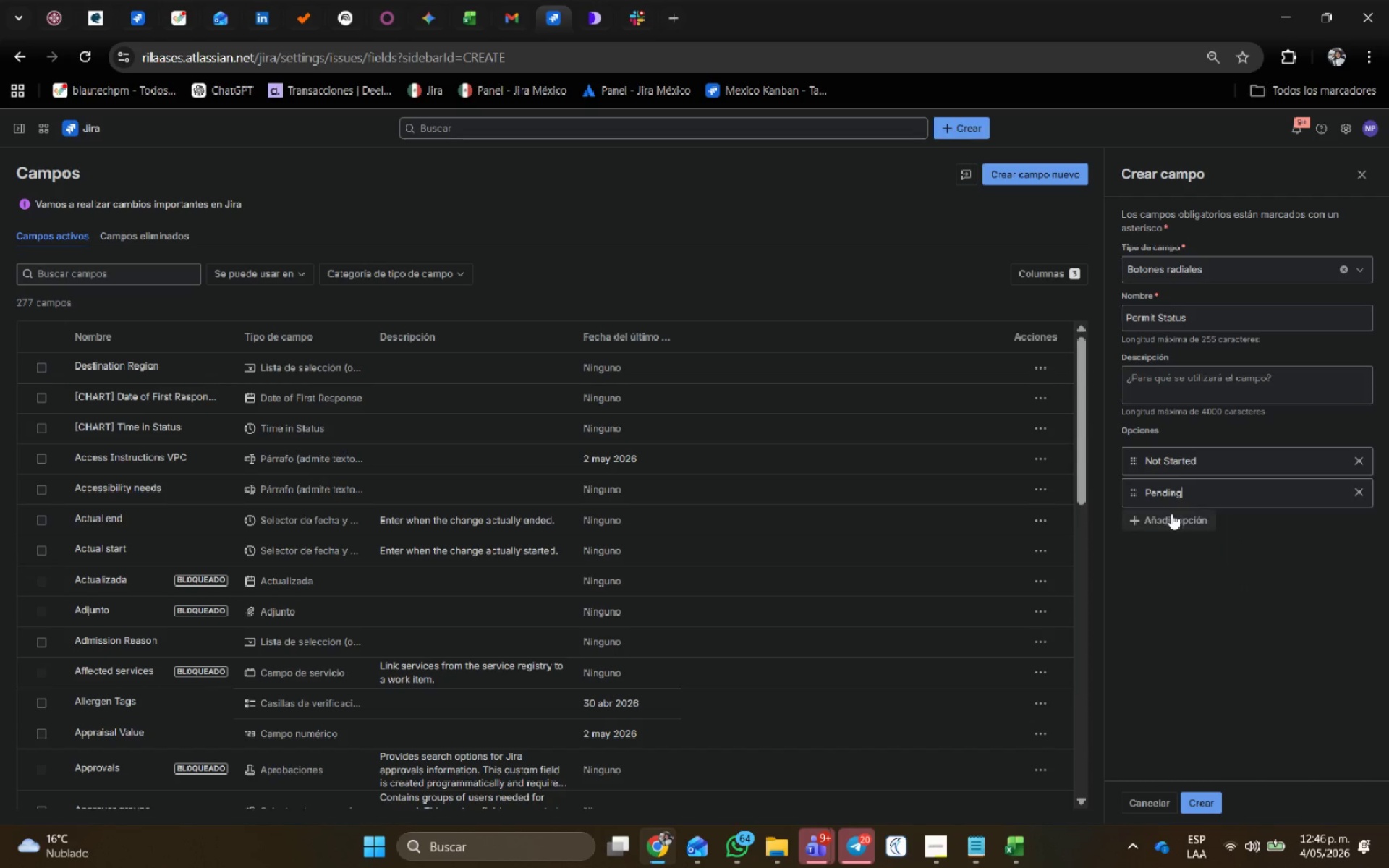 
left_click([1171, 516])
 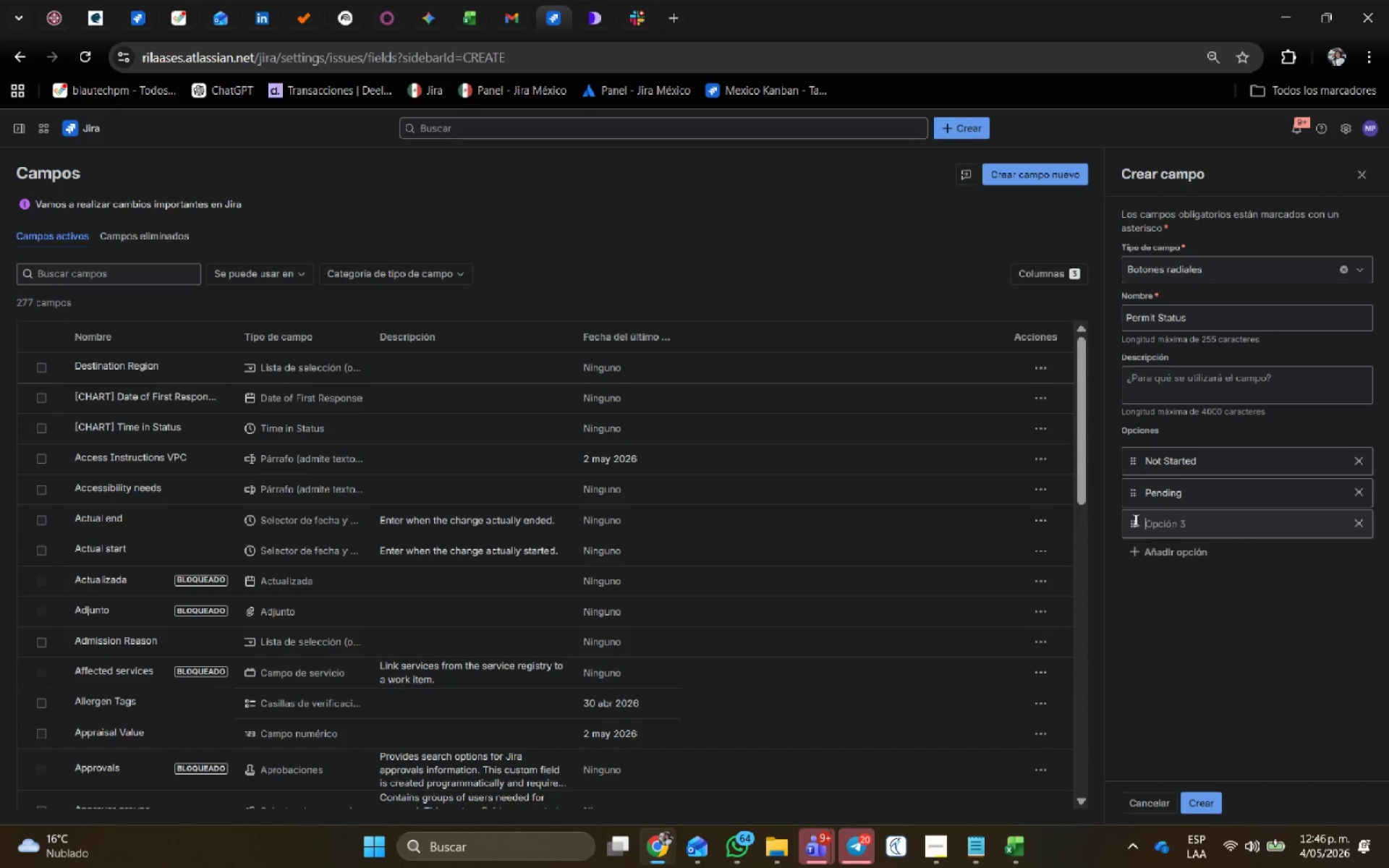 
key(Alt+AltLeft)
 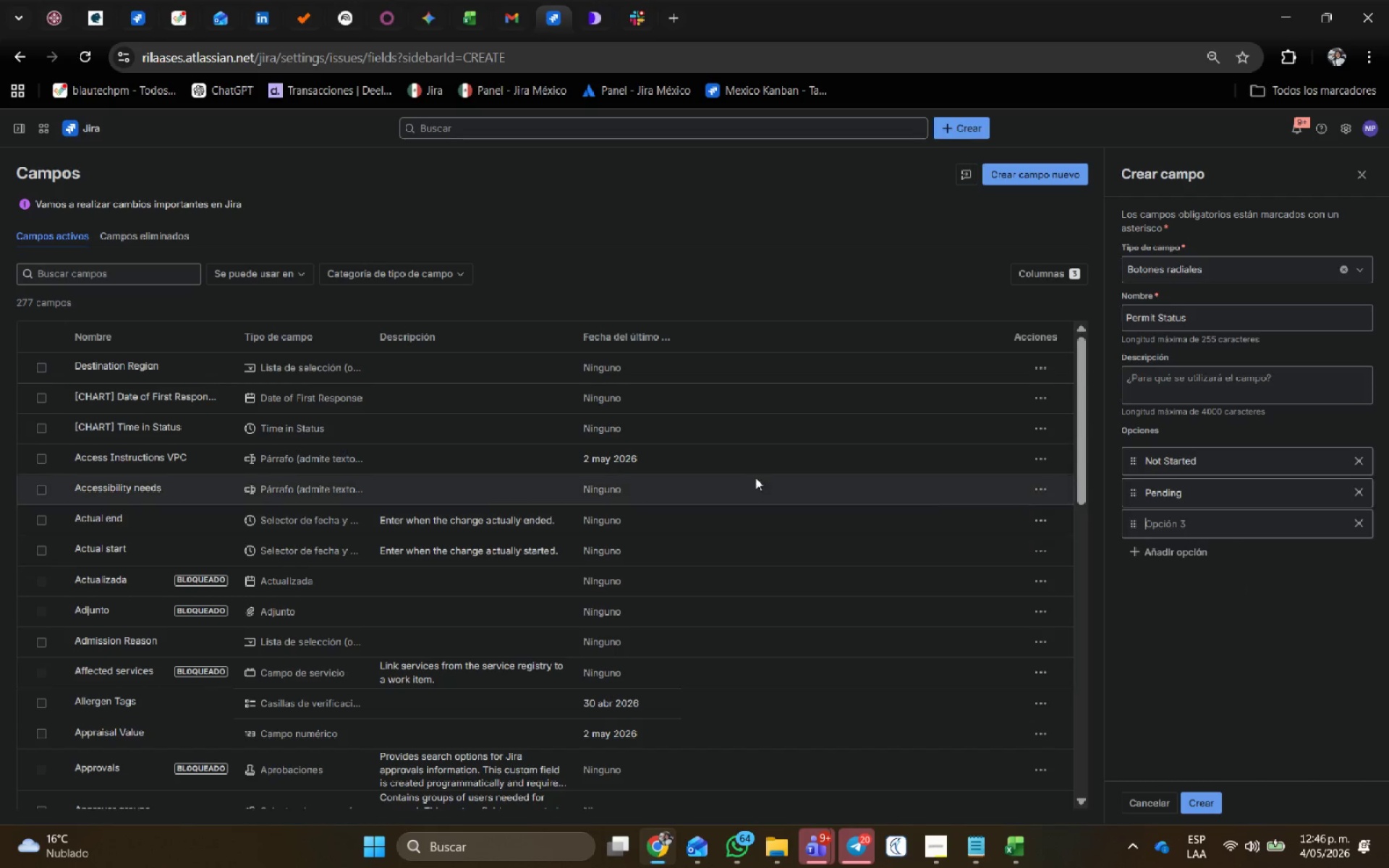 
key(Alt+Tab)
 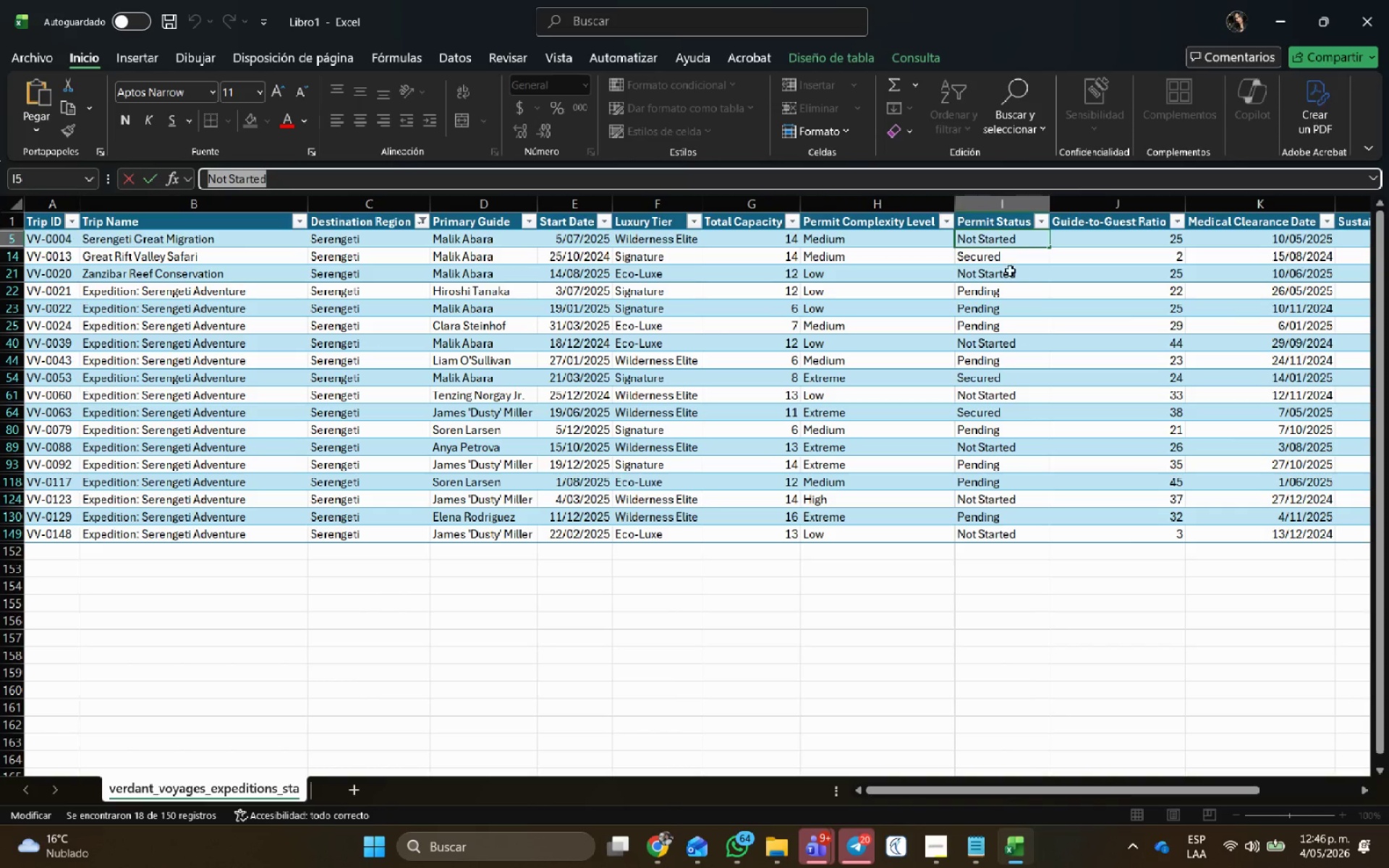 
left_click([997, 262])
 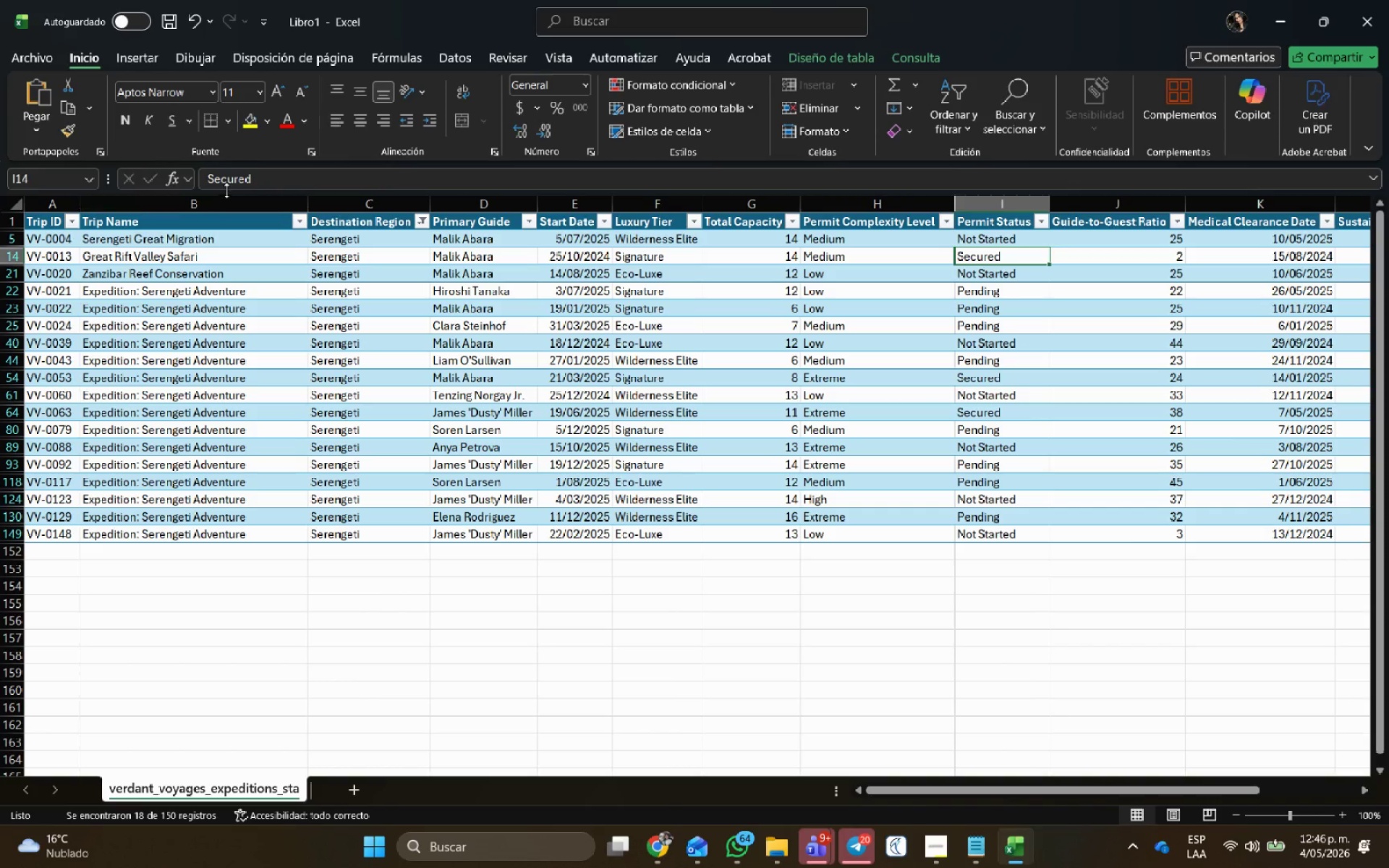 
double_click([226, 181])
 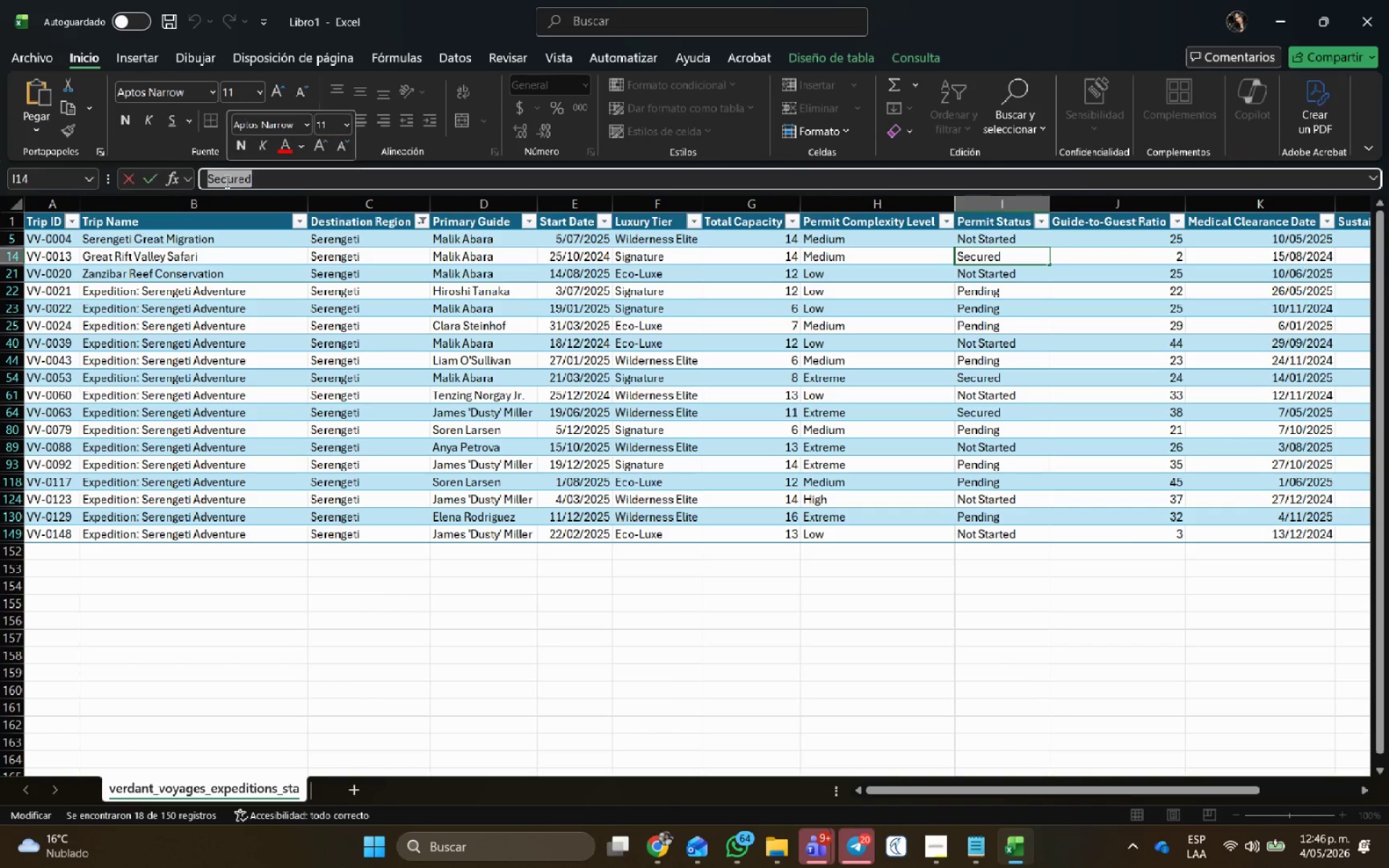 
key(Control+C)
 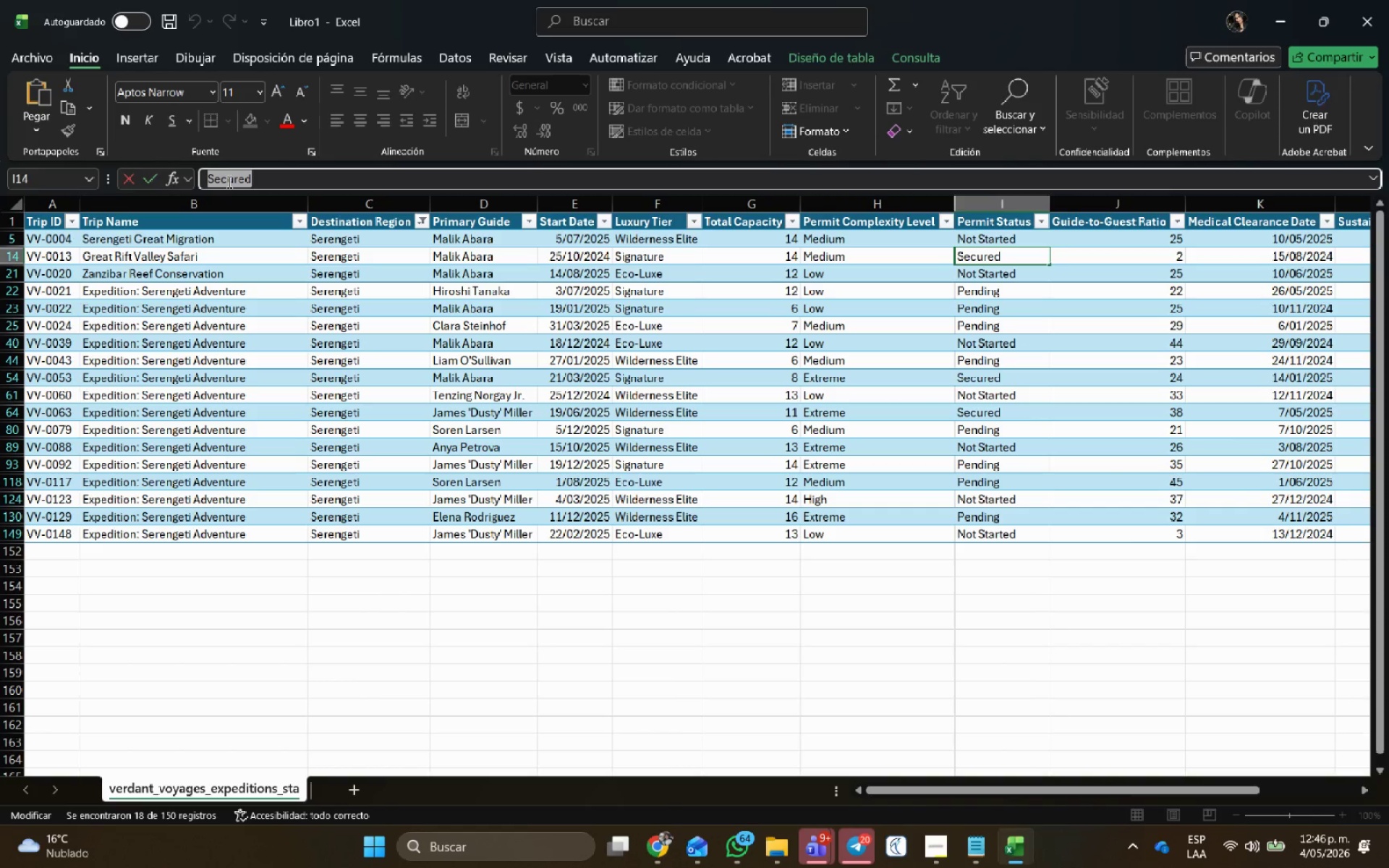 
key(Alt+AltLeft)
 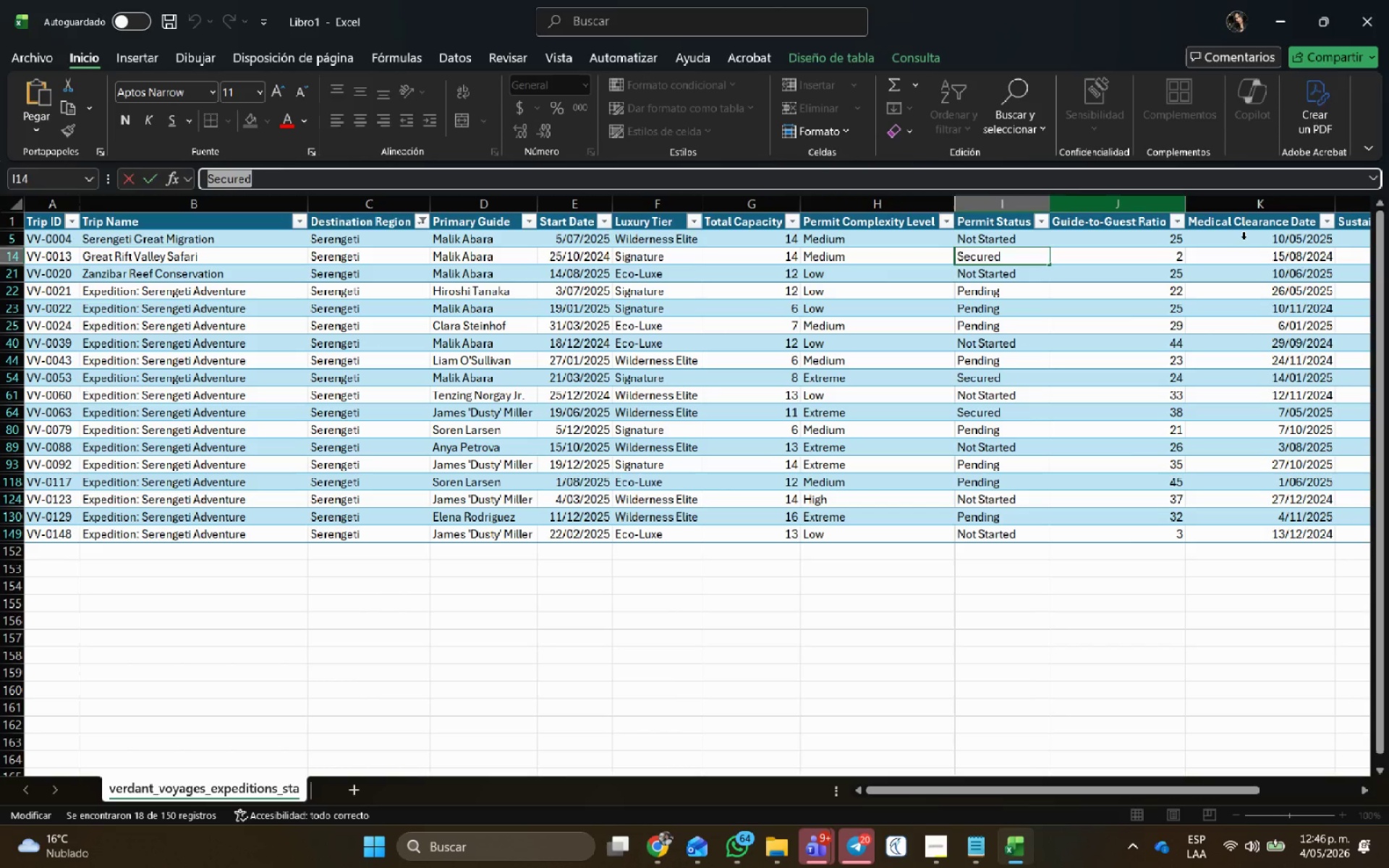 
key(Alt+Tab)
 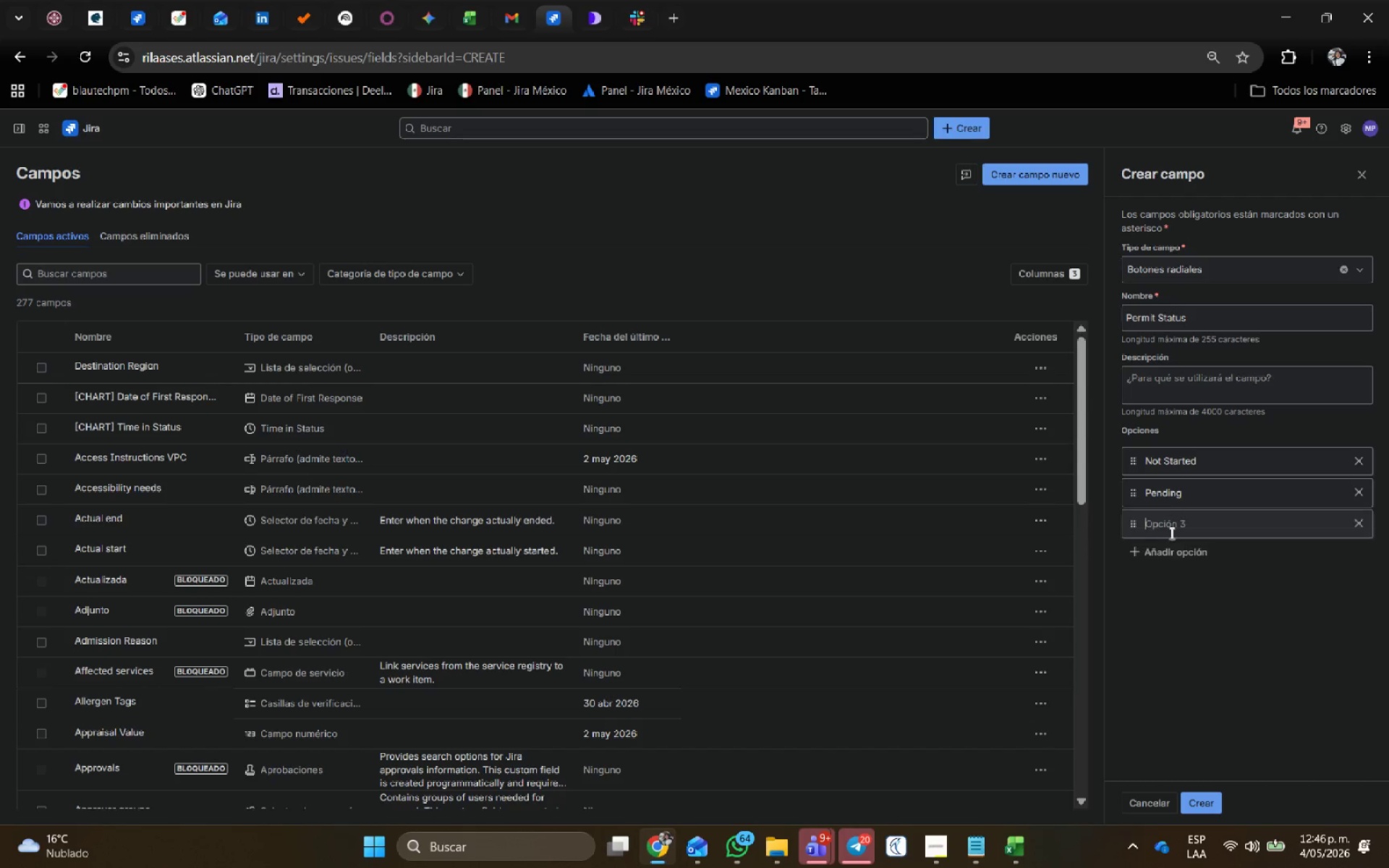 
left_click([1164, 522])
 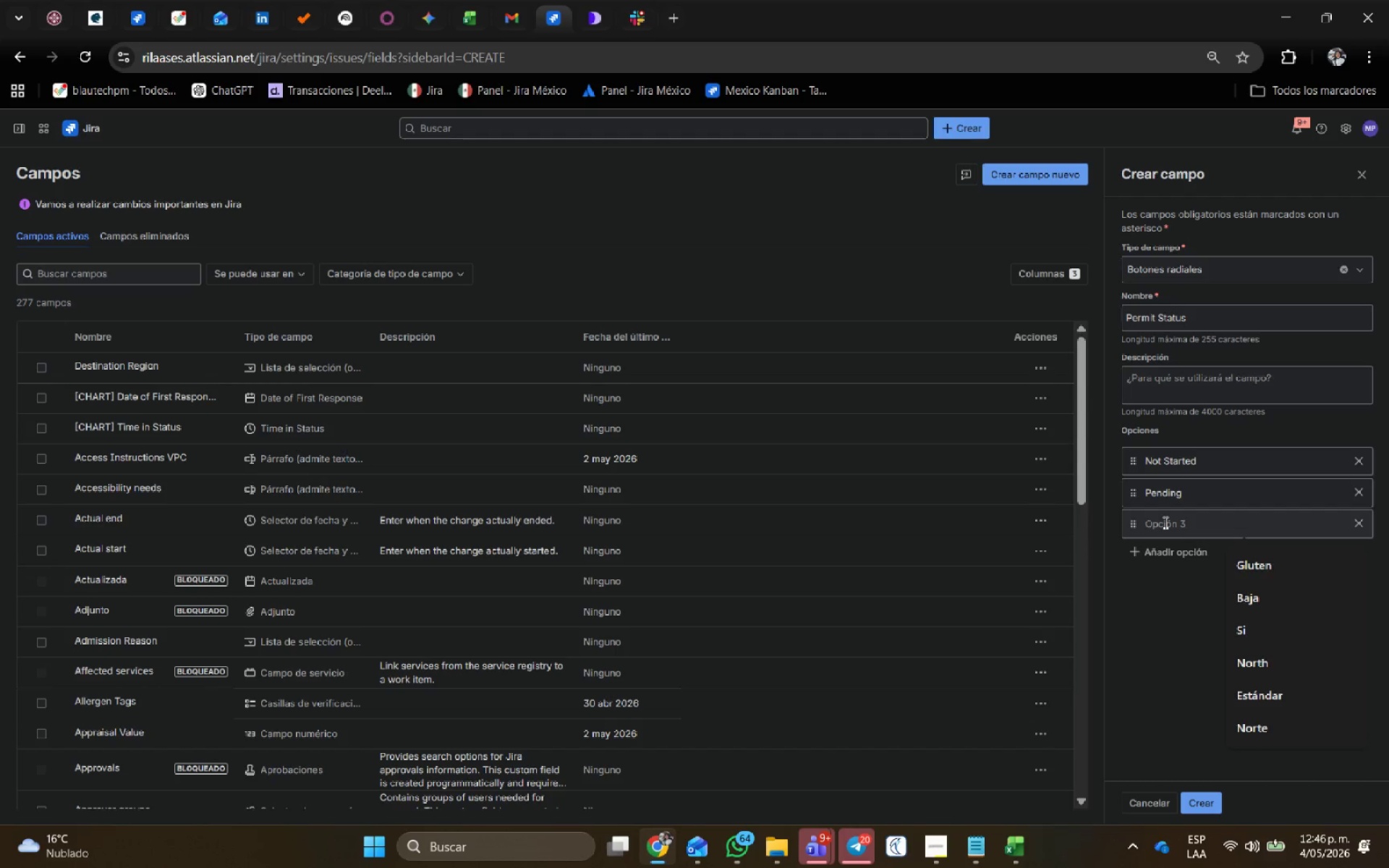 
hold_key(key=ControlLeft, duration=0.33)
 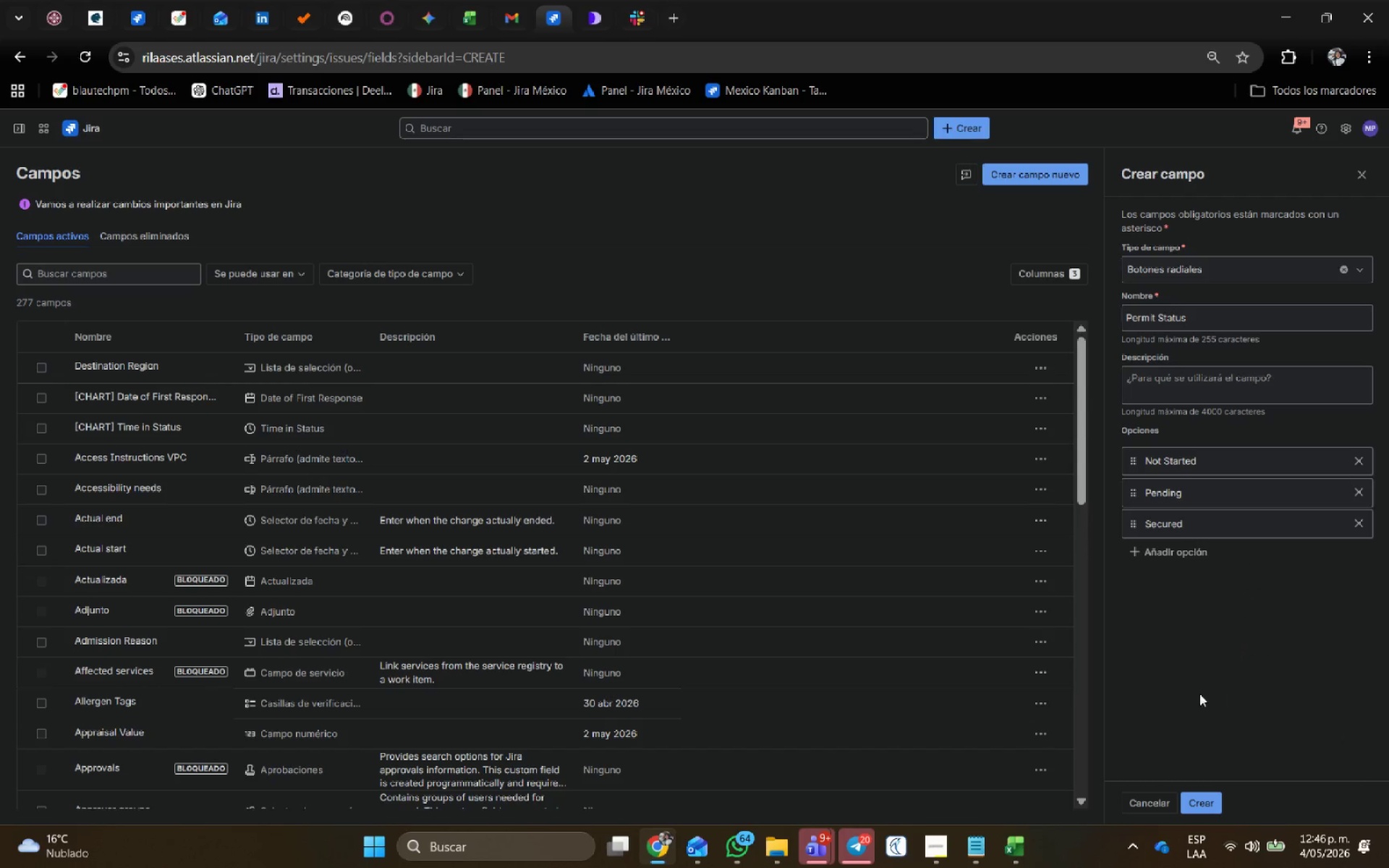 
left_click([1198, 691])
 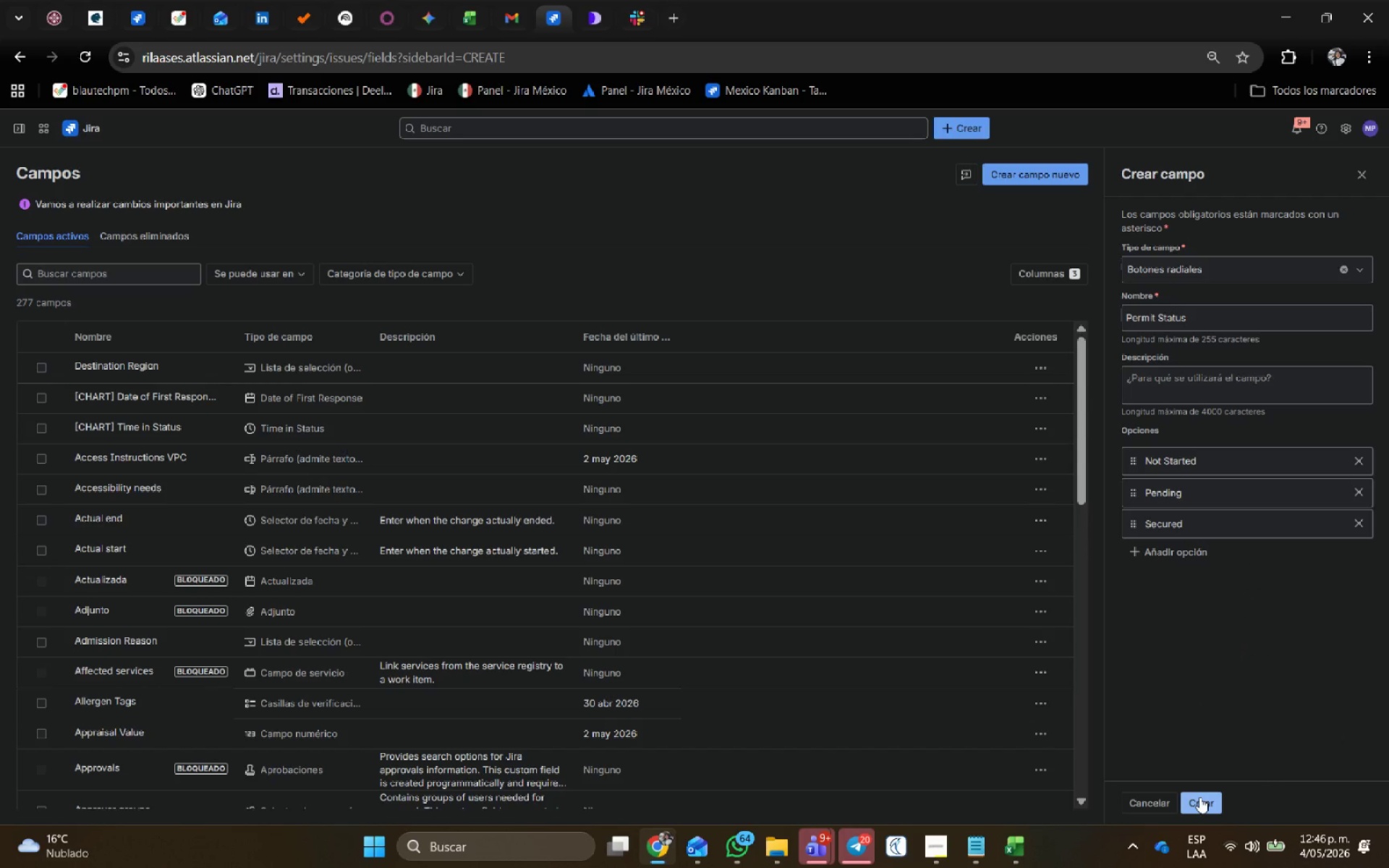 
left_click([1199, 797])
 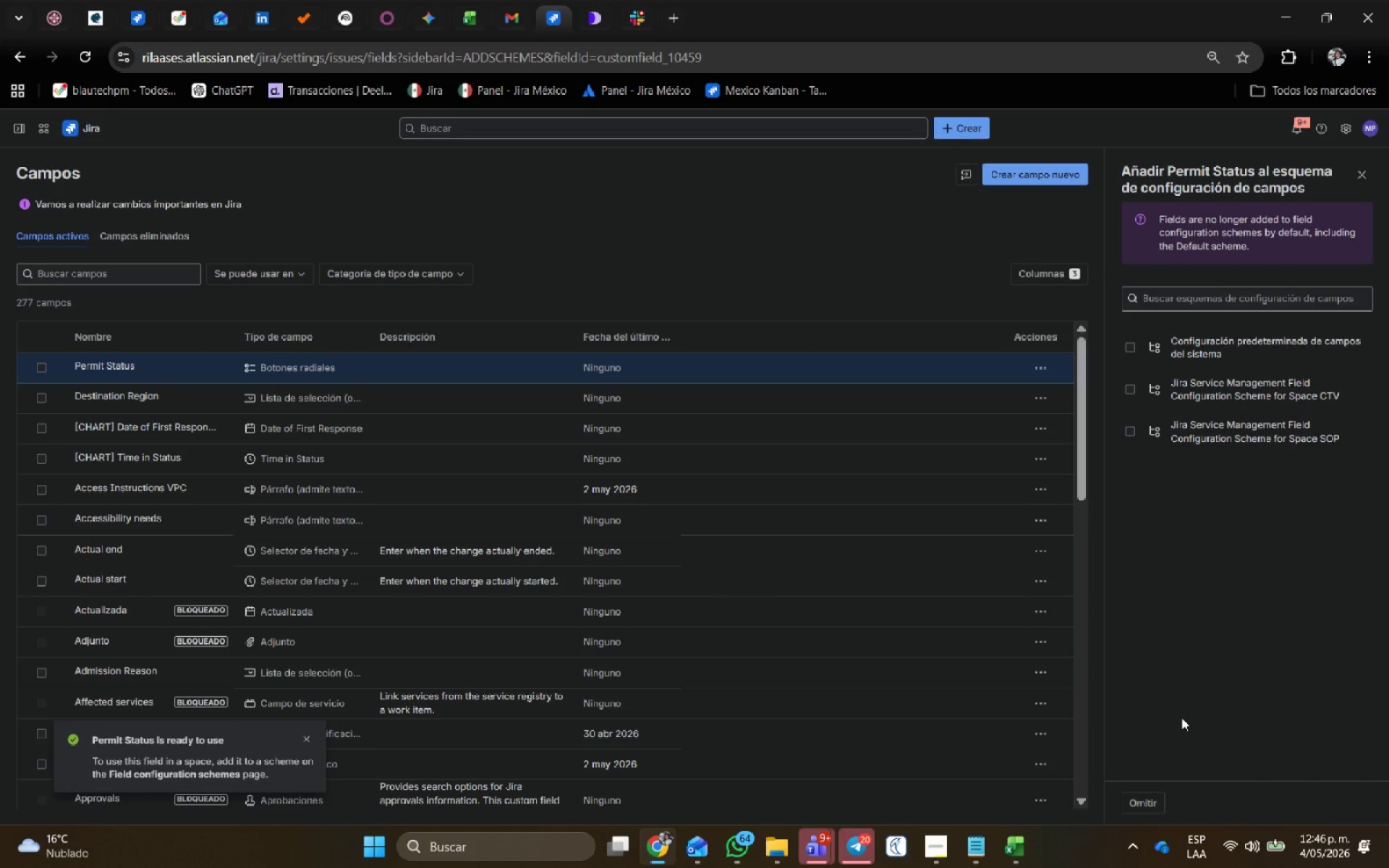 
wait(7.23)
 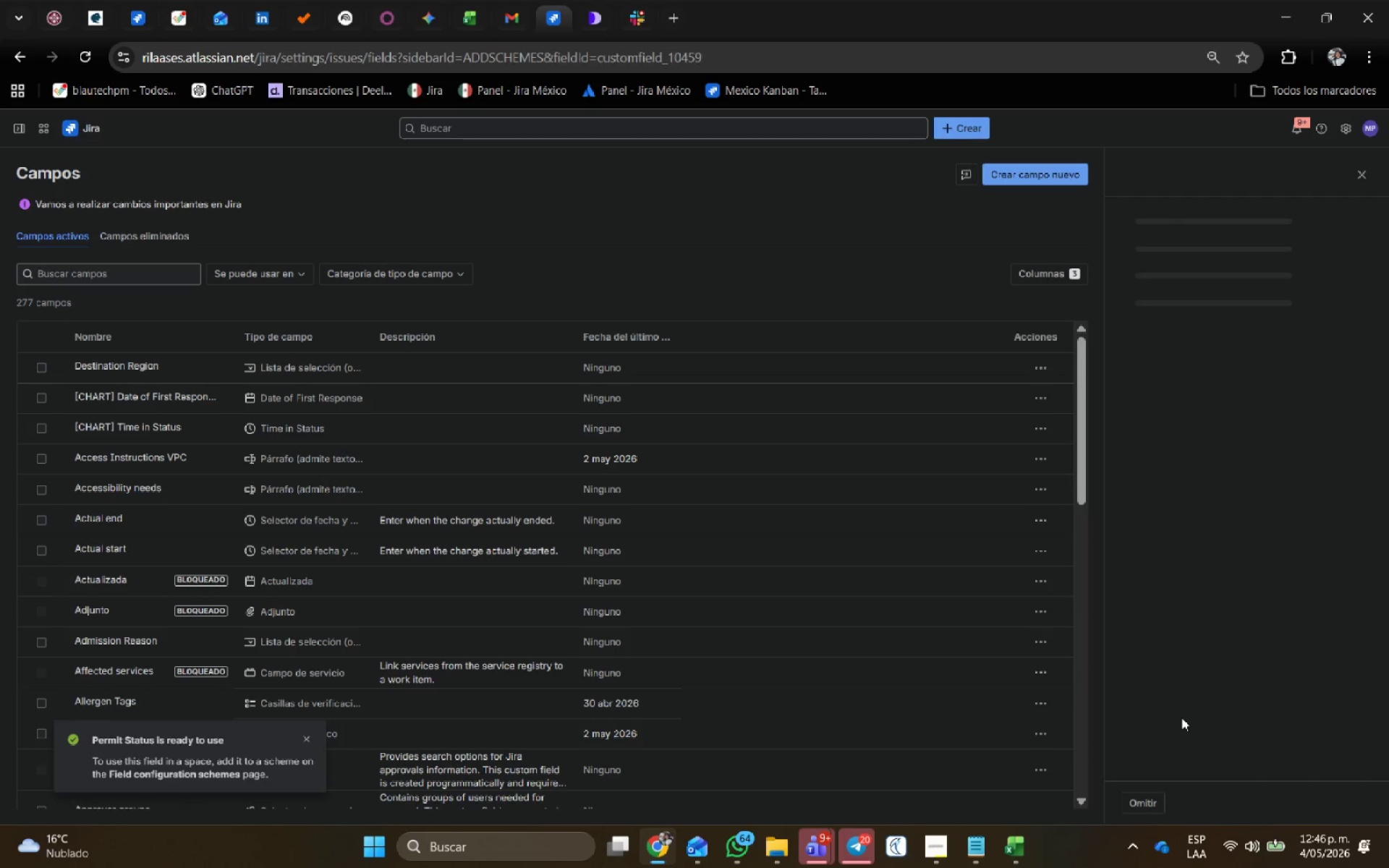 
key(Alt+AltLeft)
 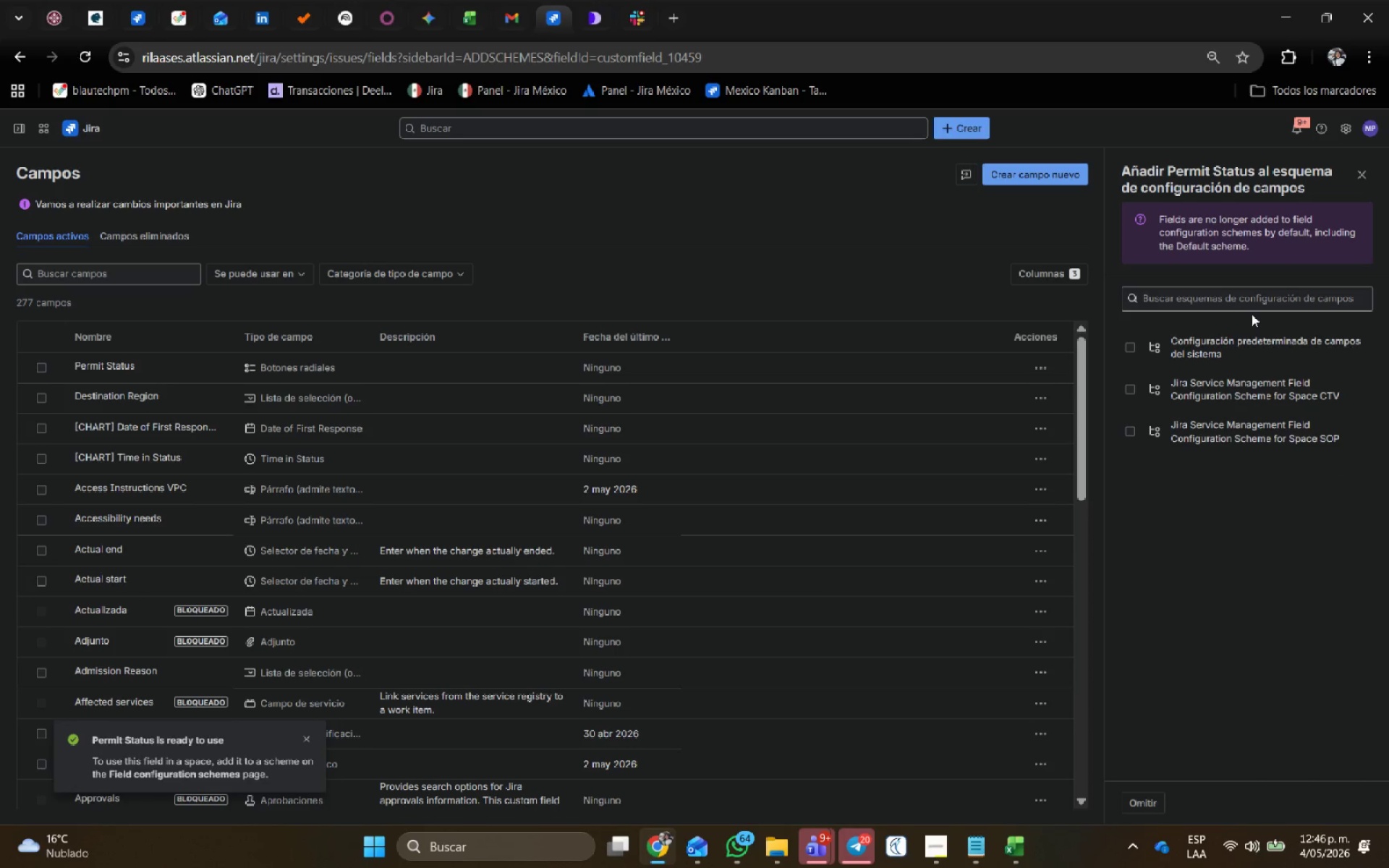 
key(Alt+Tab)
 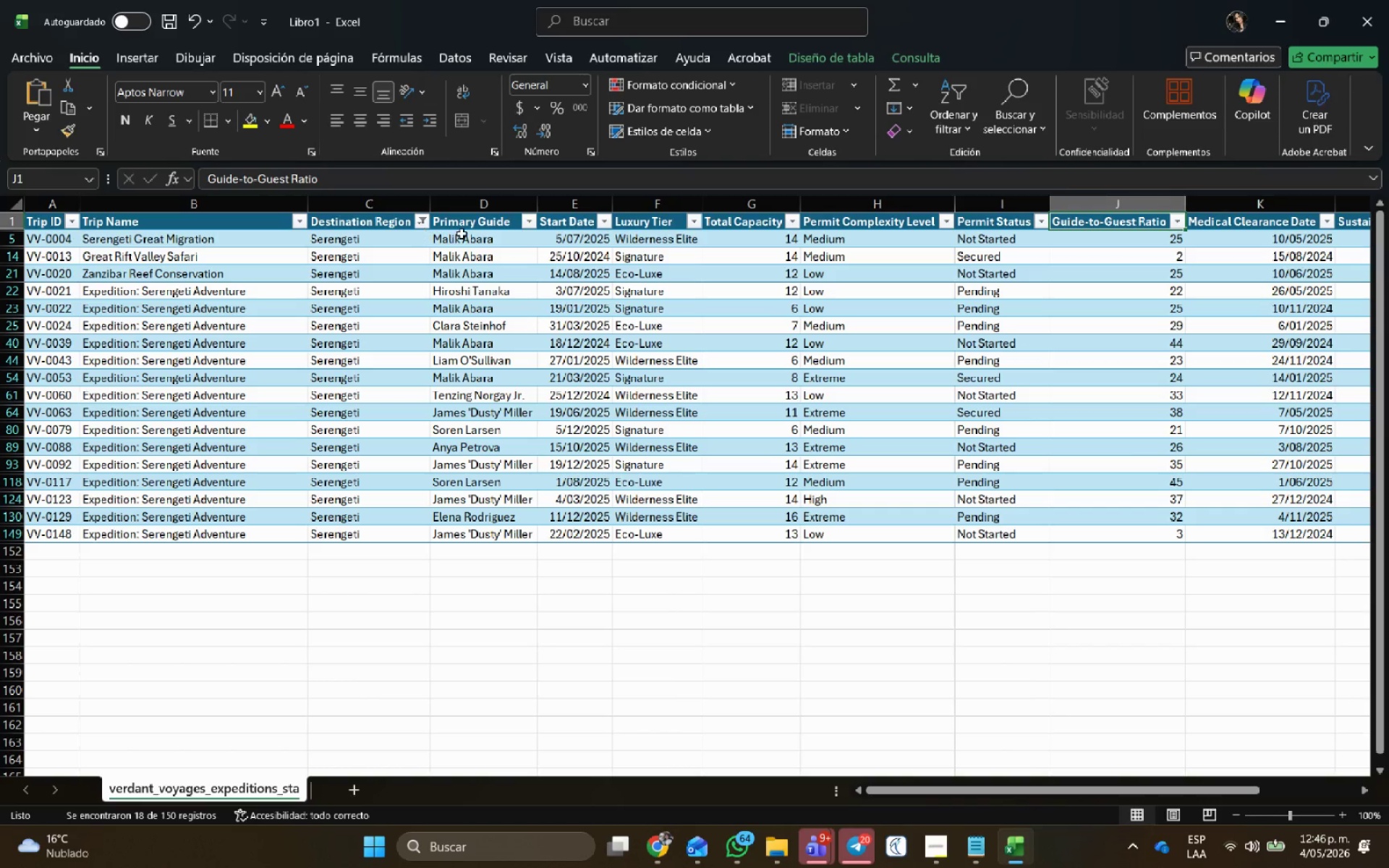 
wait(6.77)
 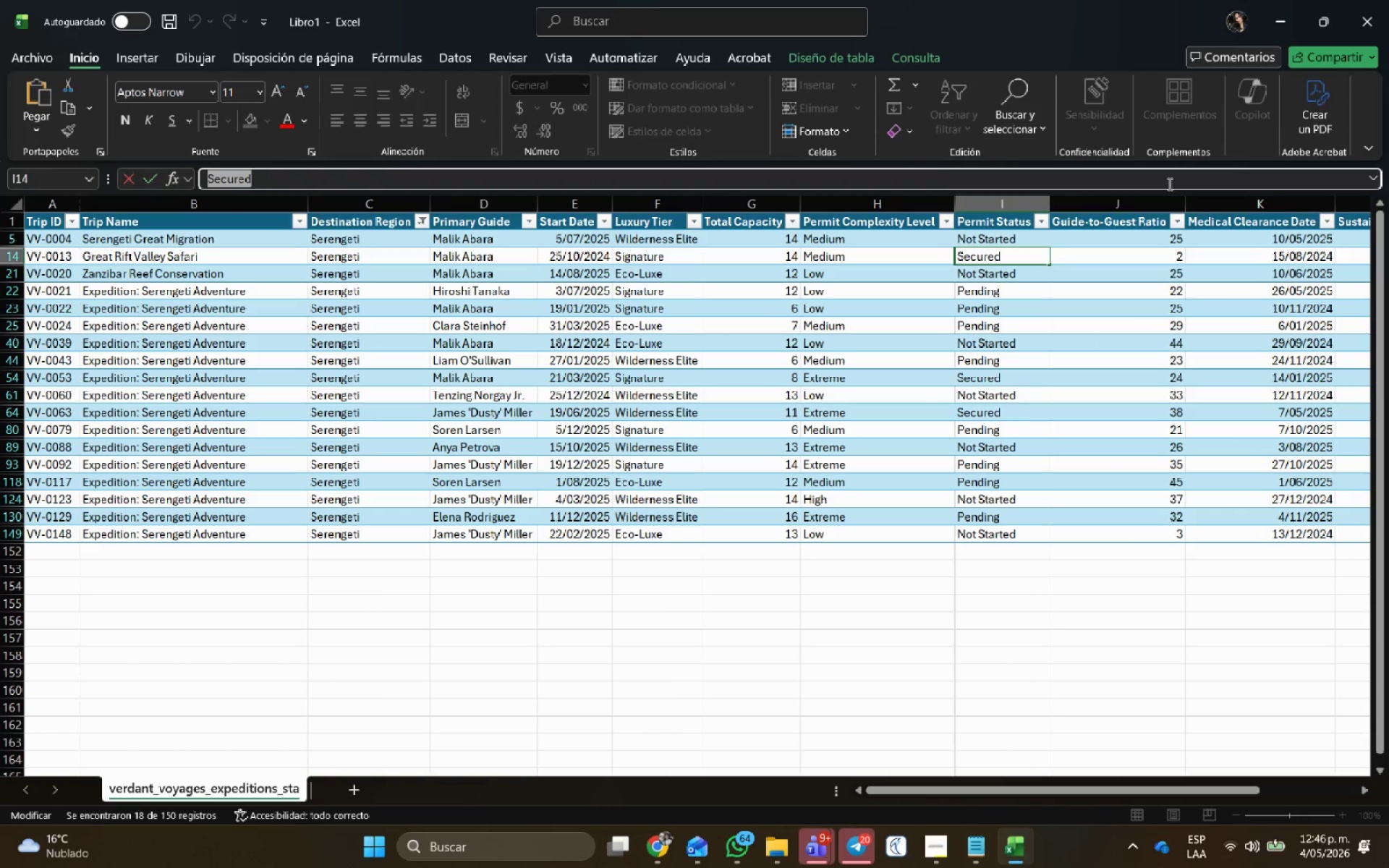 
left_click([417, 224])
 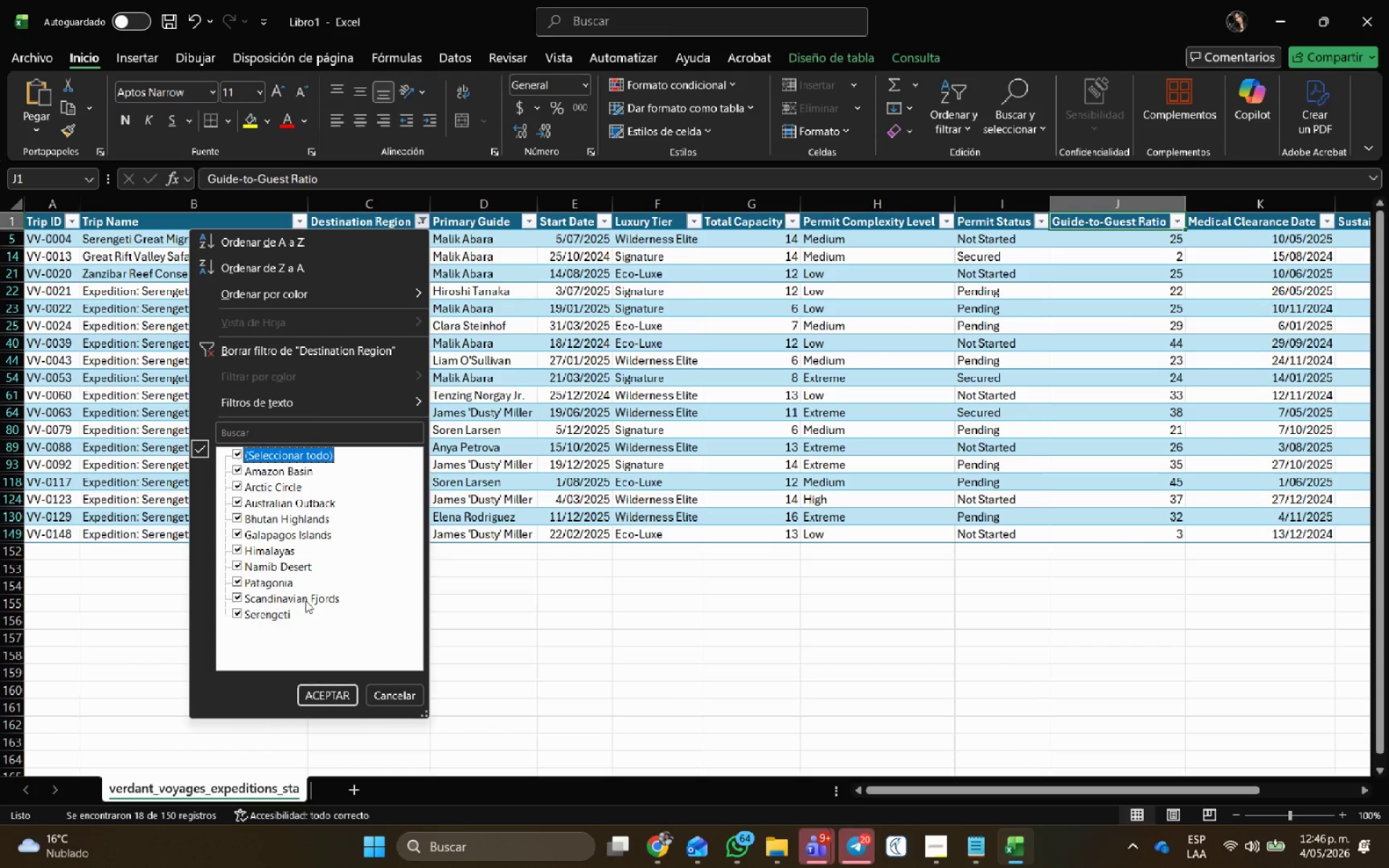 
left_click([315, 686])
 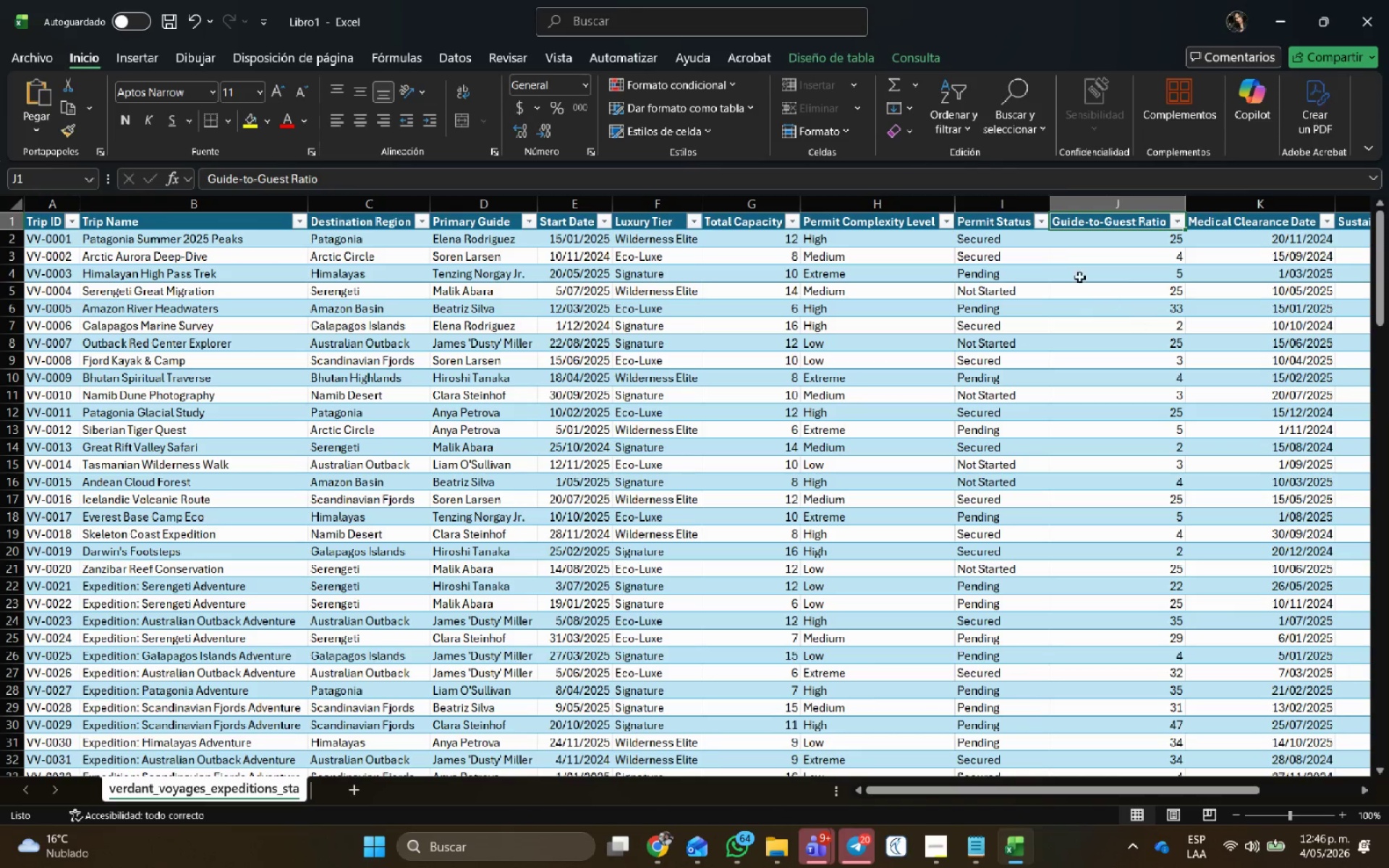 
scroll: coordinate [880, 260], scroll_direction: up, amount: 8.0
 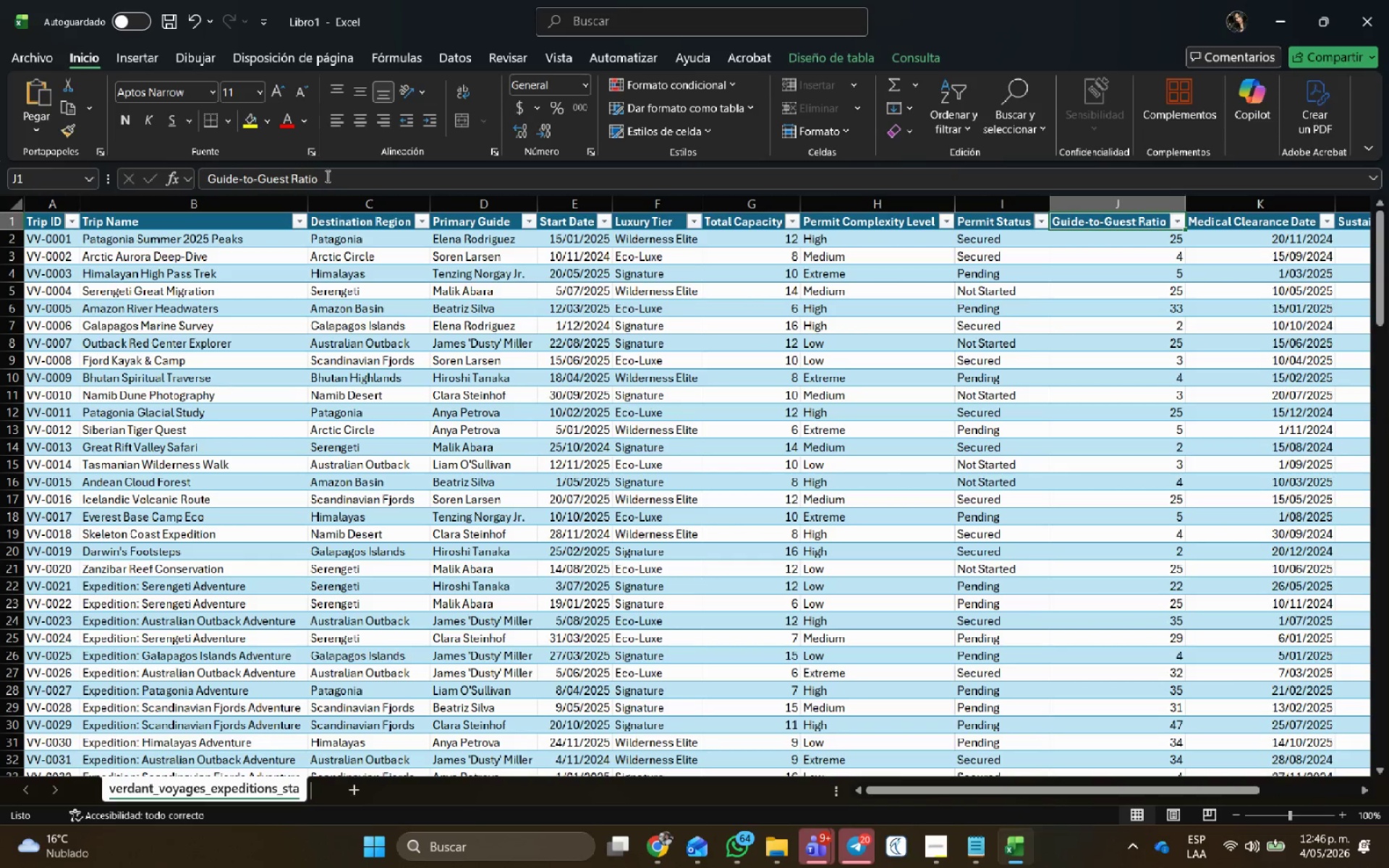 
left_click_drag(start_coordinate=[334, 179], to_coordinate=[78, 166])
 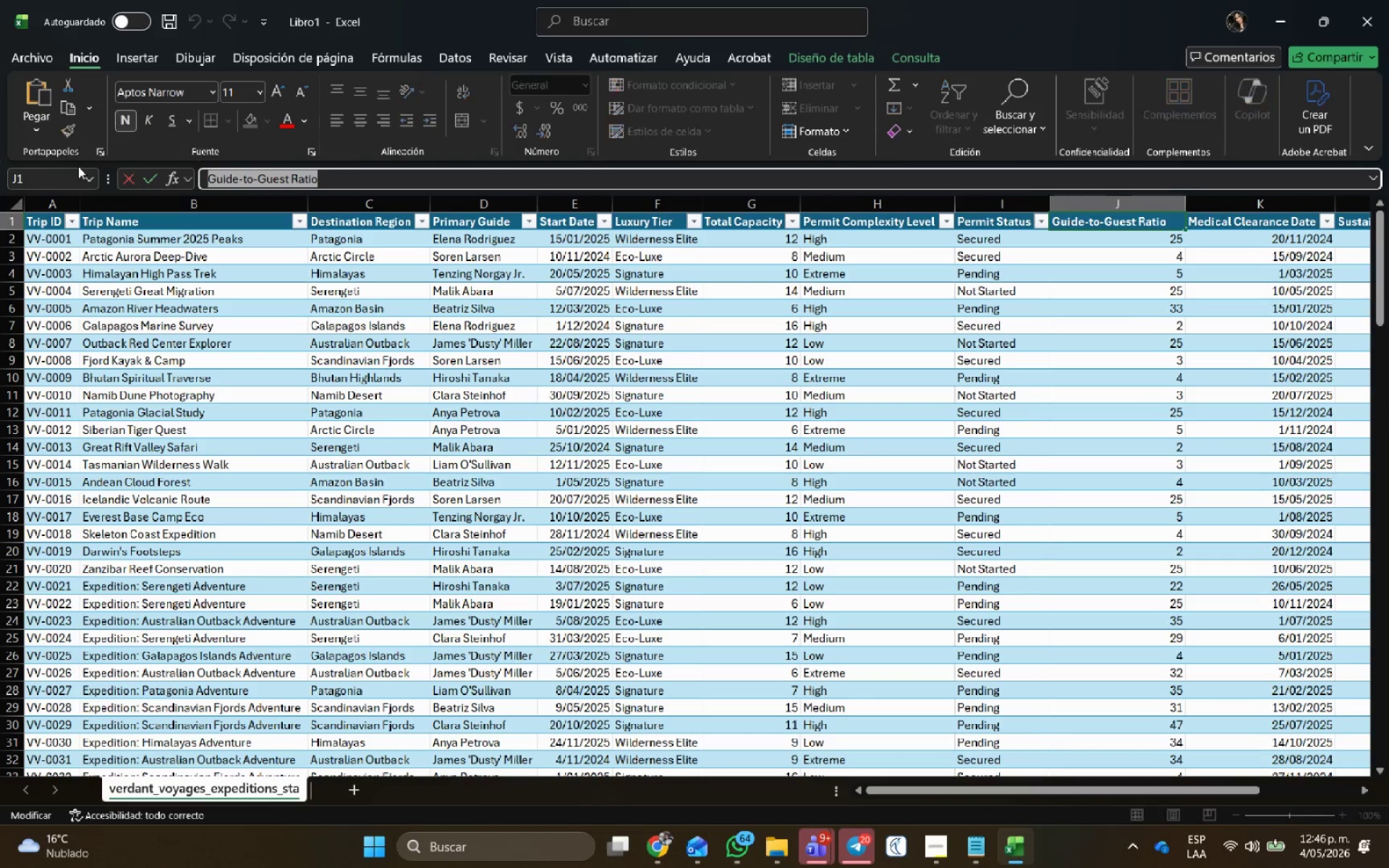 
key(Control+C)
 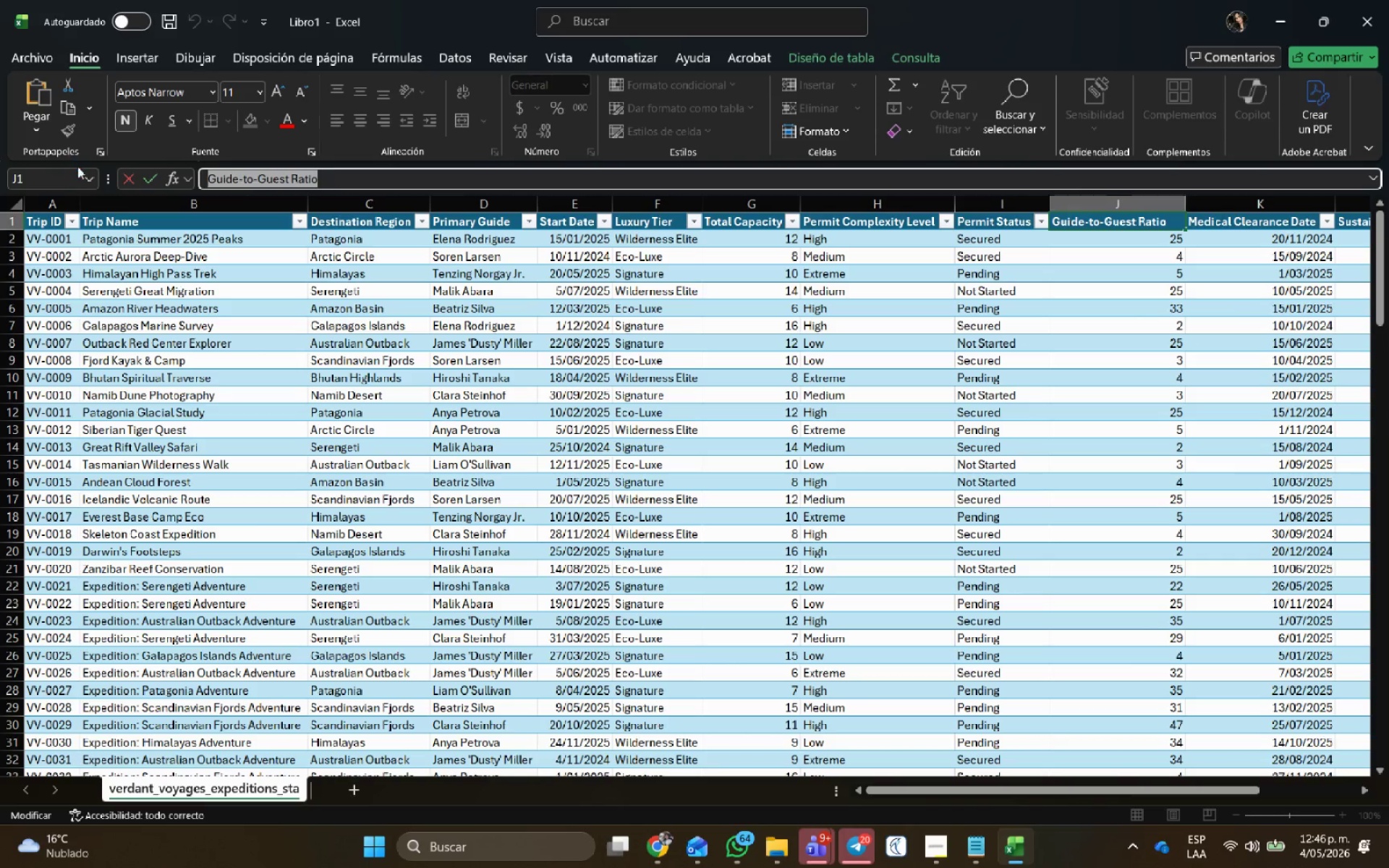 
key(Control+C)
 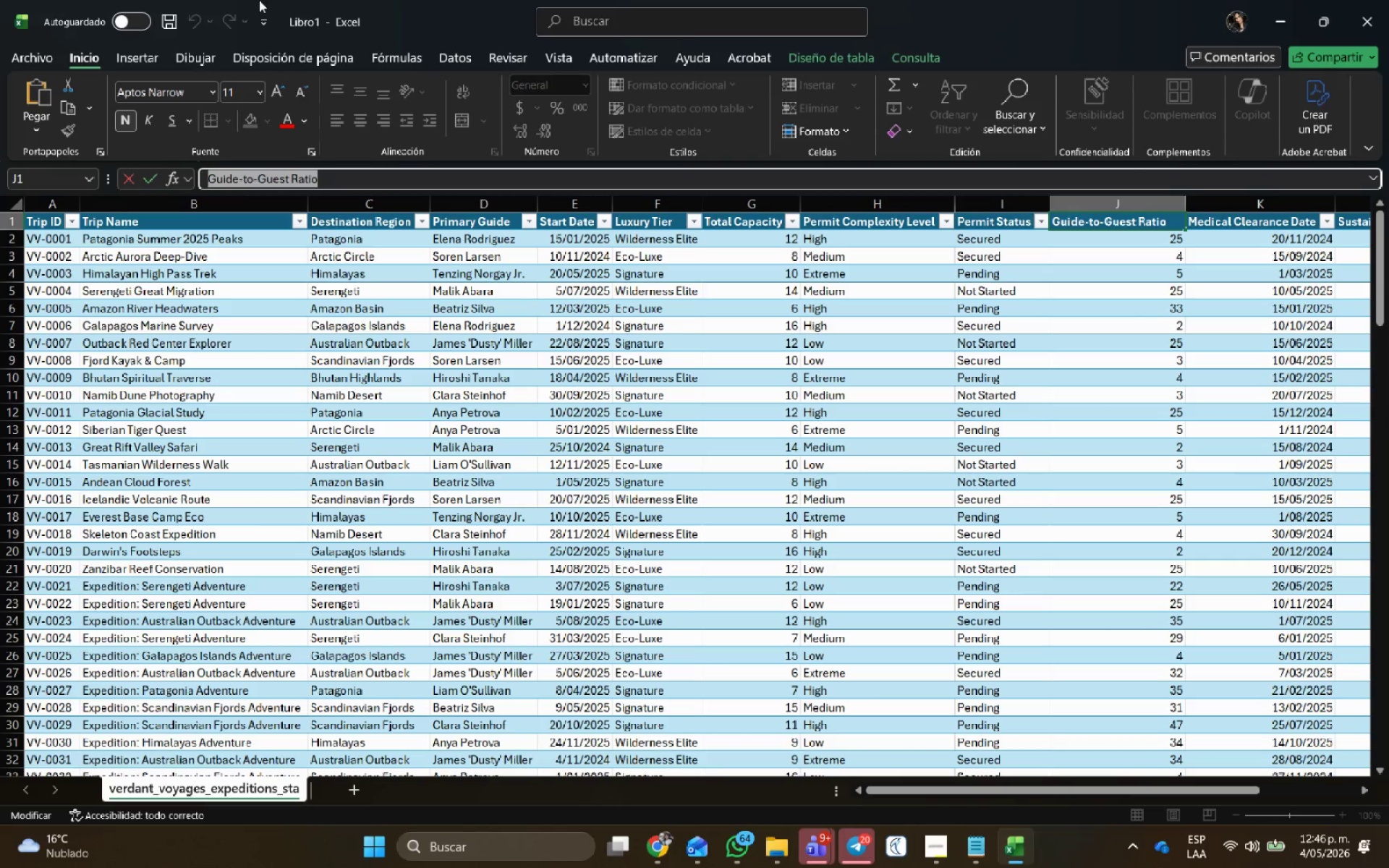 
key(Alt+Tab)
 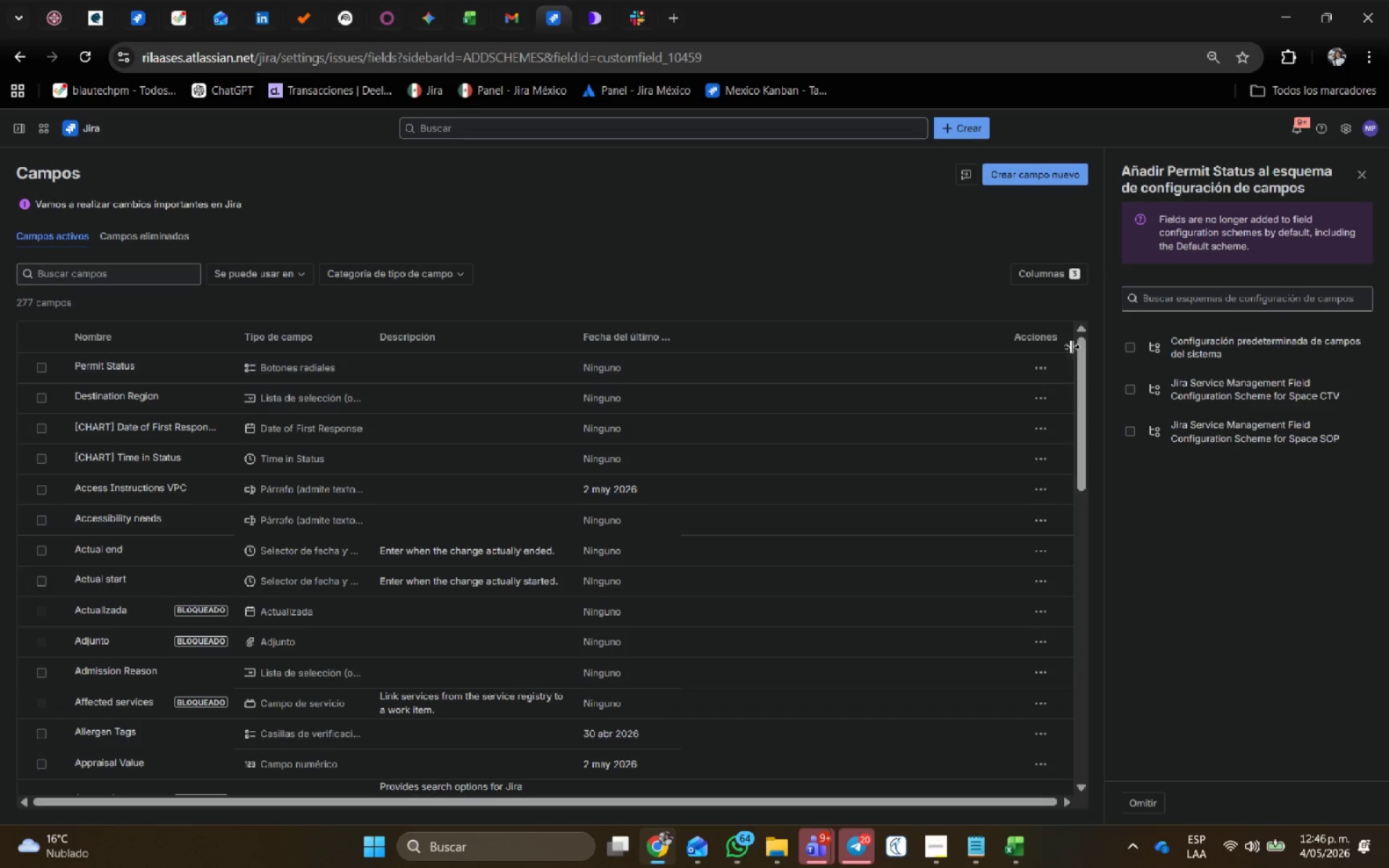 
left_click([1042, 362])
 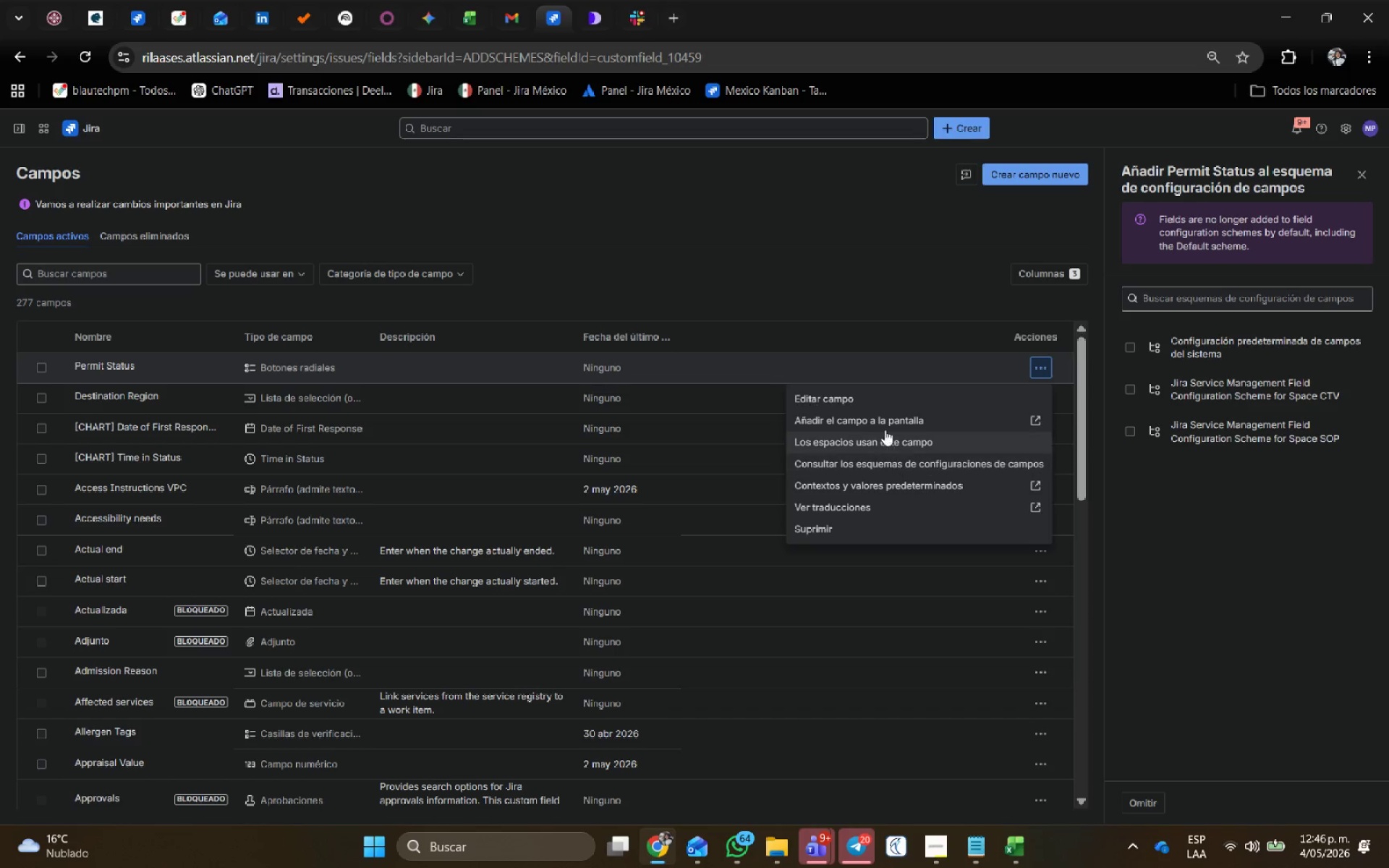 
left_click([882, 419])
 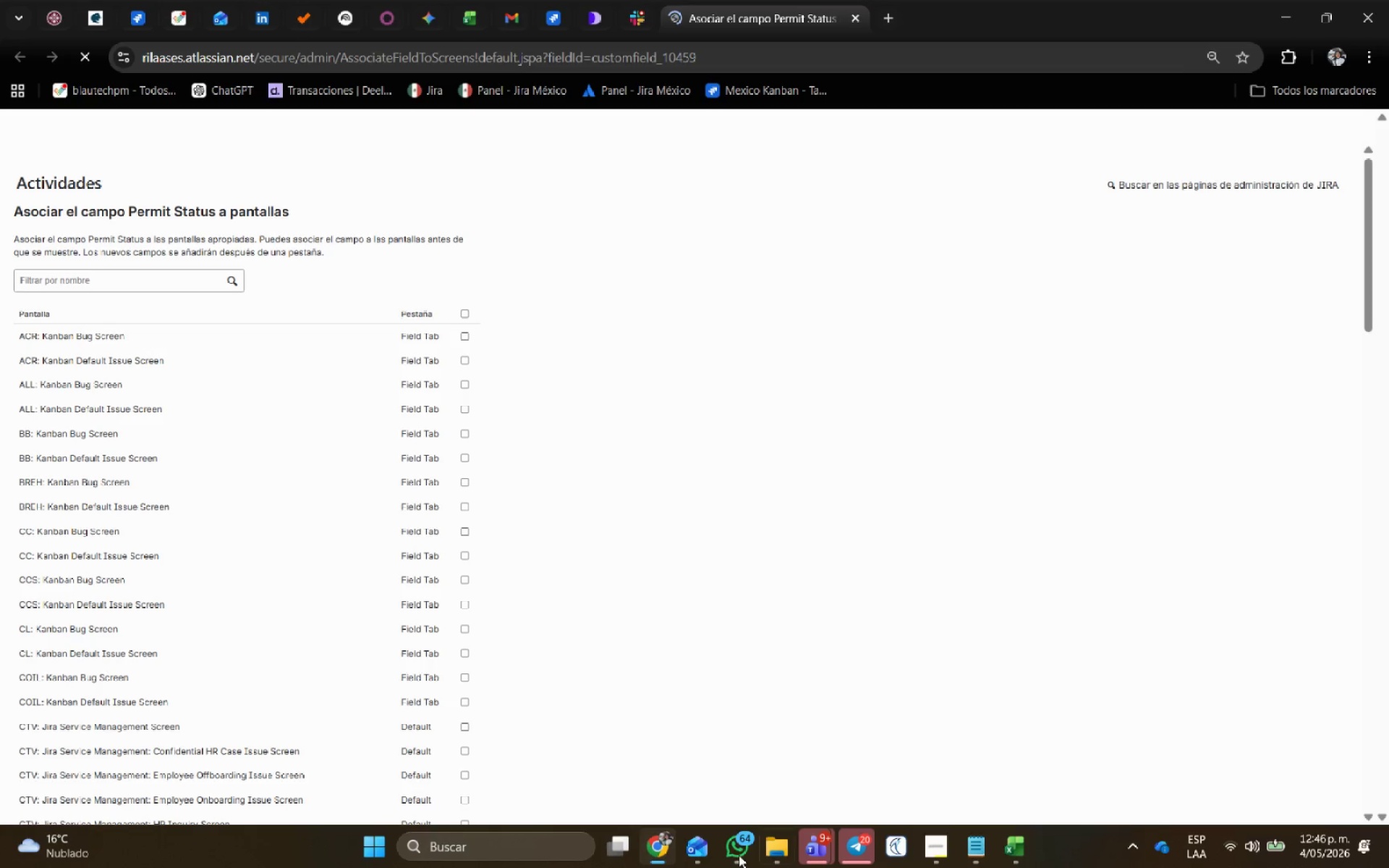 
scroll: coordinate [977, 603], scroll_direction: down, amount: 25.0
 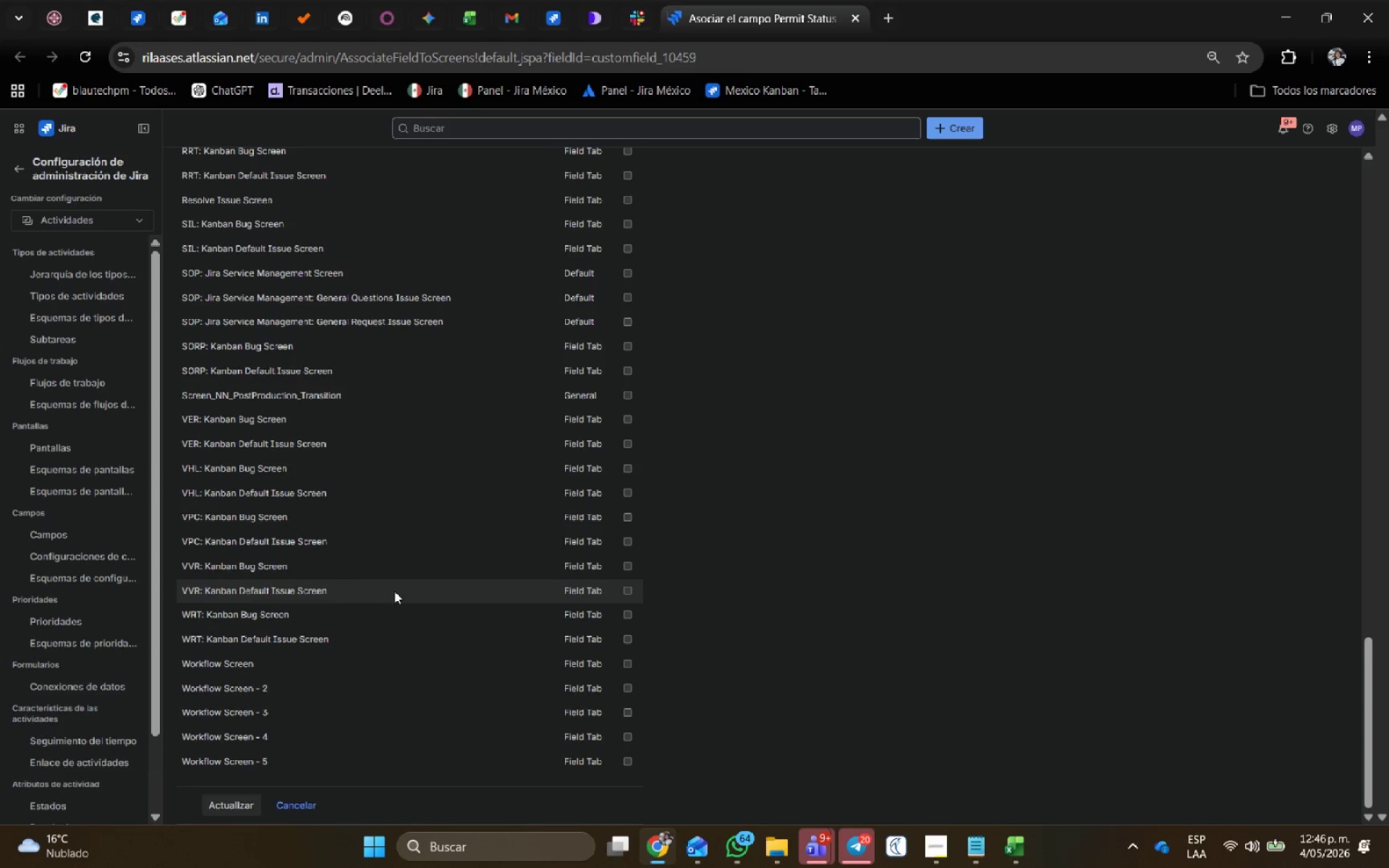 
left_click([629, 590])
 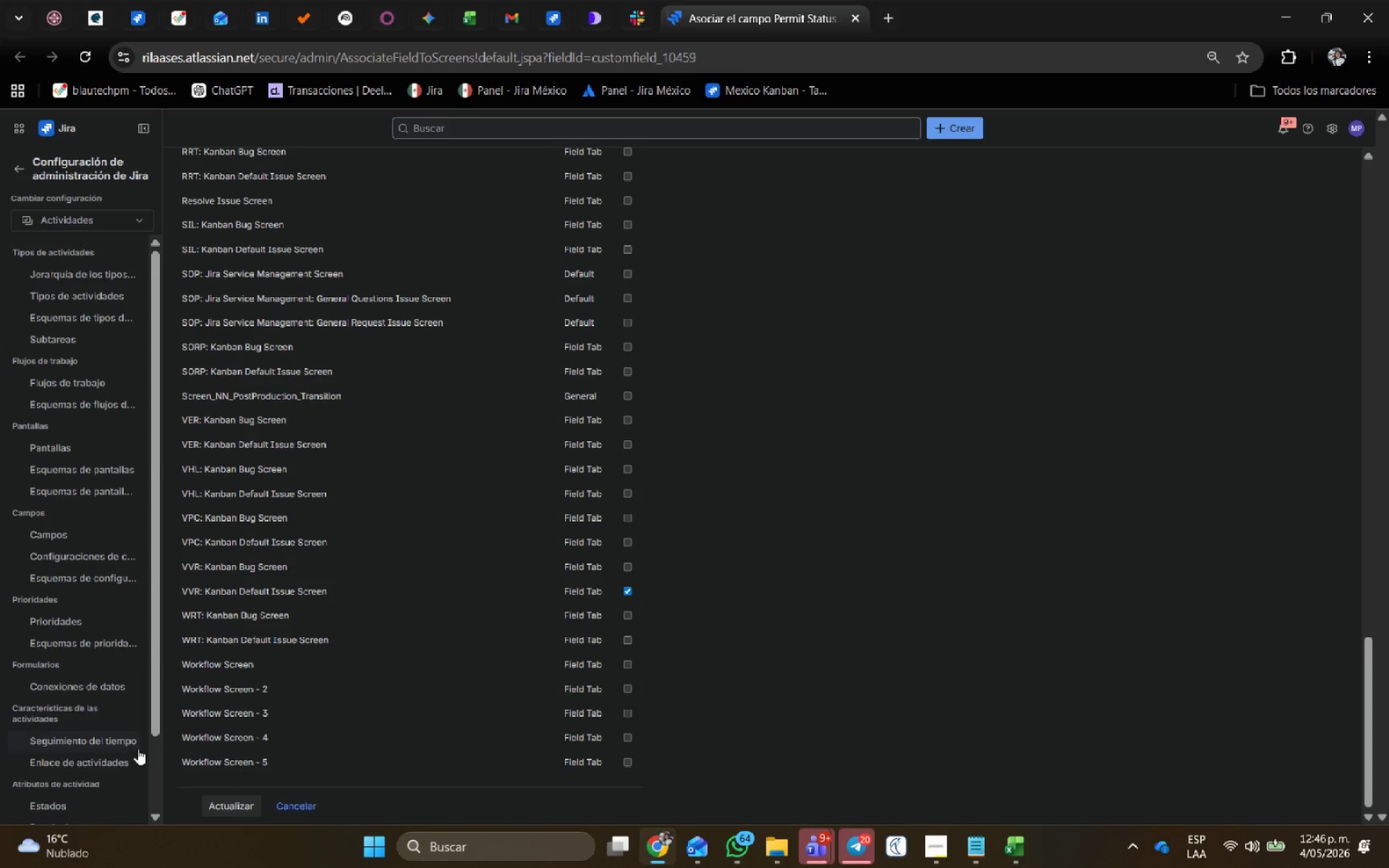 
scroll: coordinate [133, 741], scroll_direction: down, amount: 2.0
 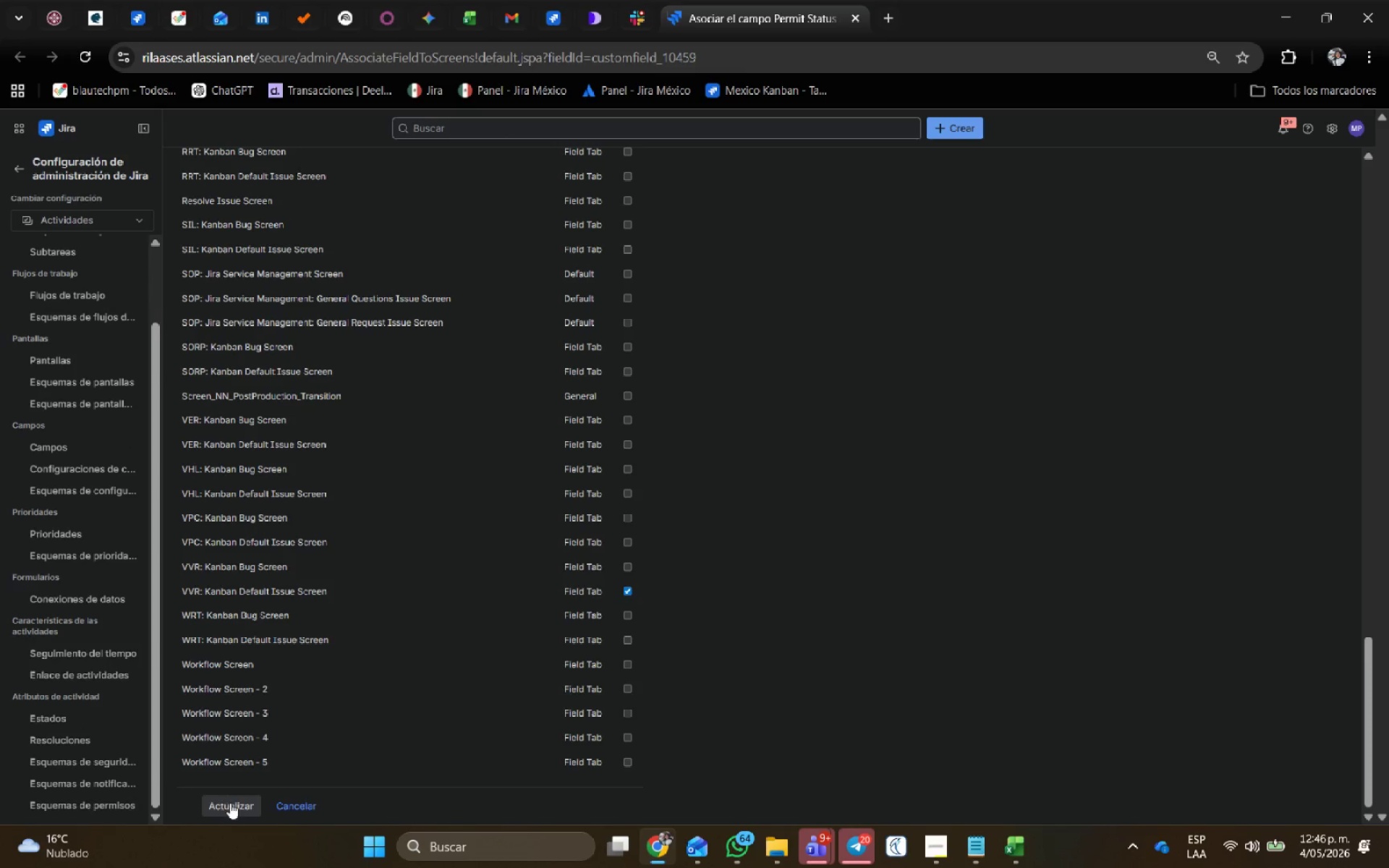 
left_click([231, 803])
 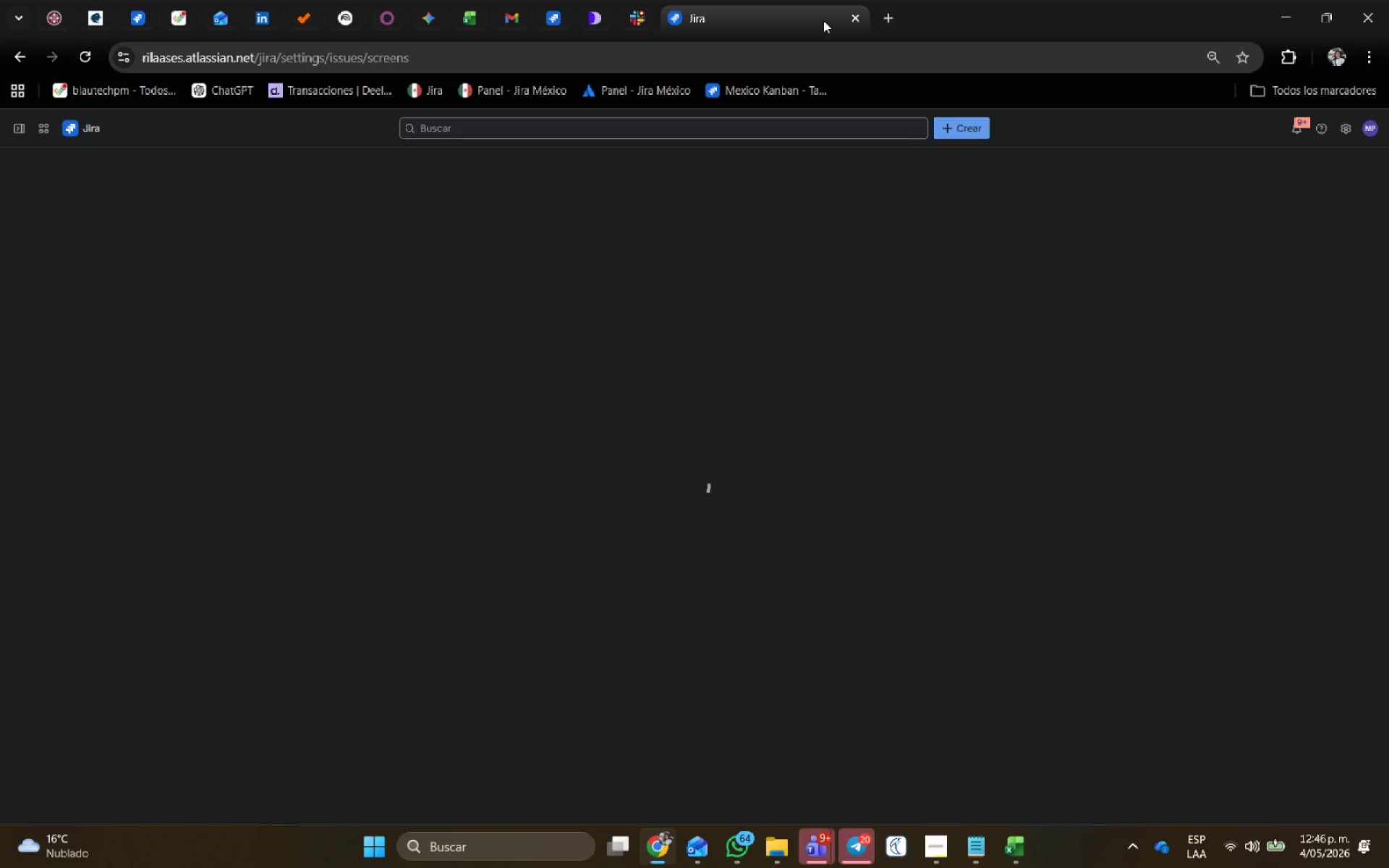 
middle_click([806, 13])
 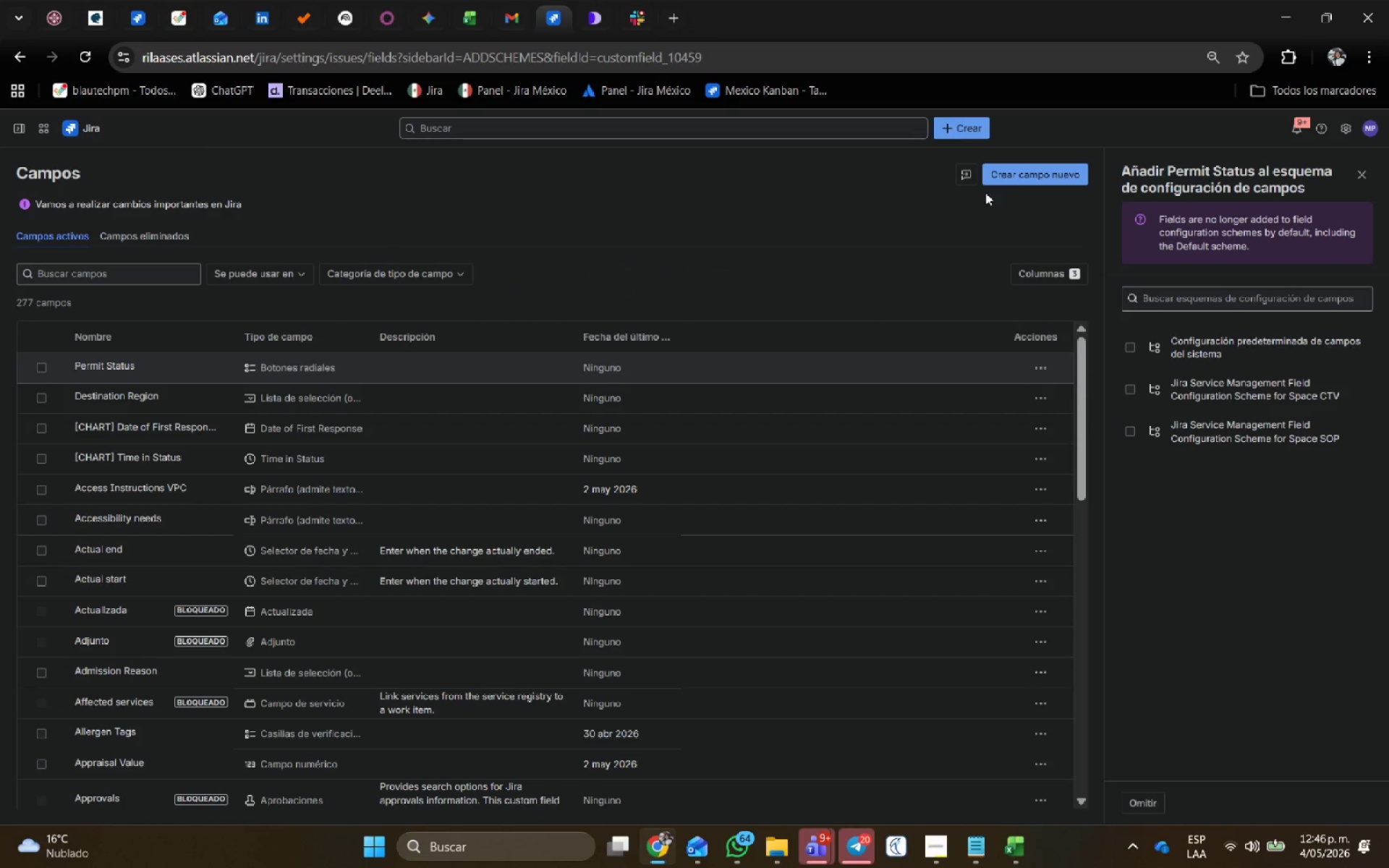 
left_click([1009, 174])
 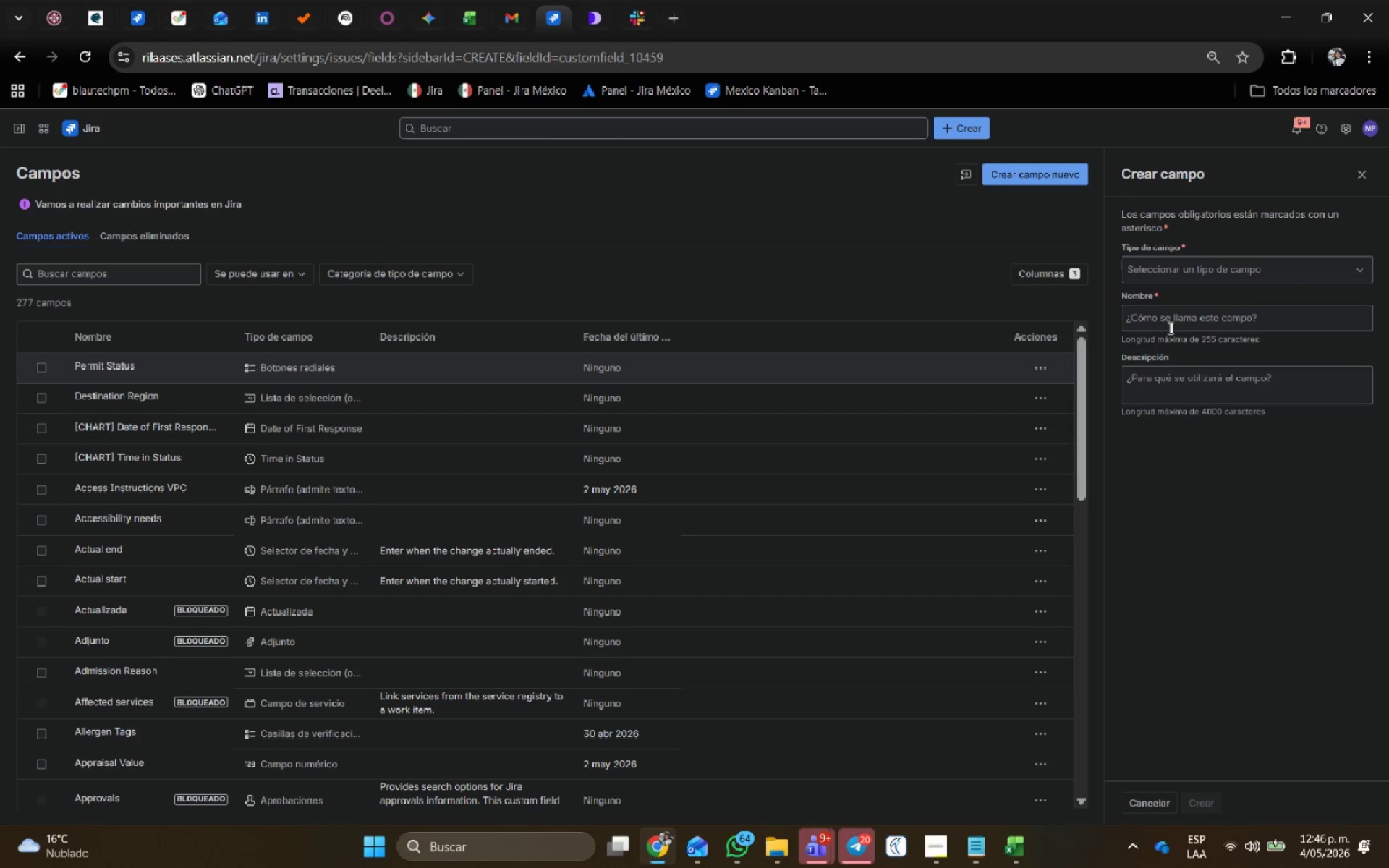 
left_click([1169, 328])
 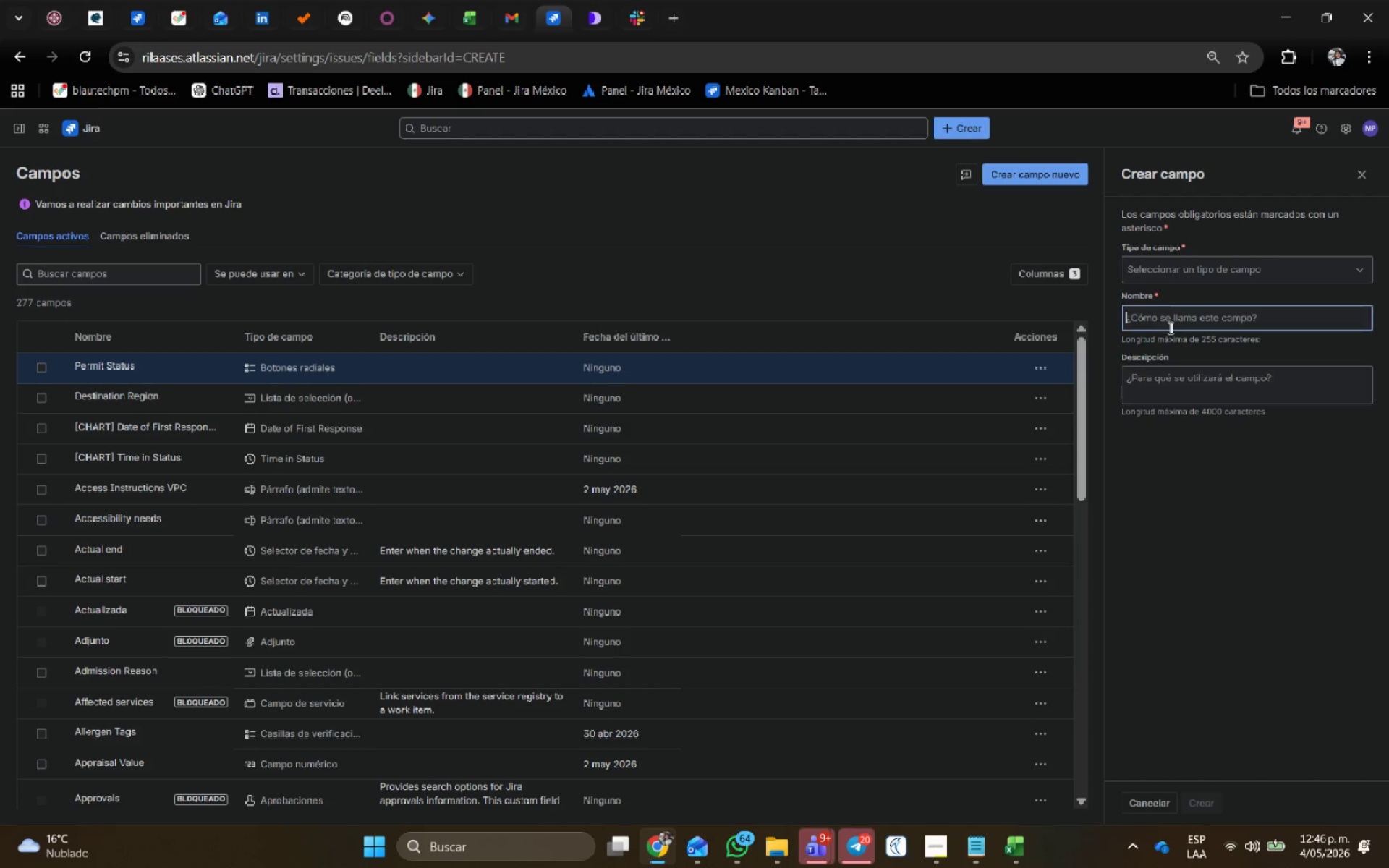 
key(Control+V)
 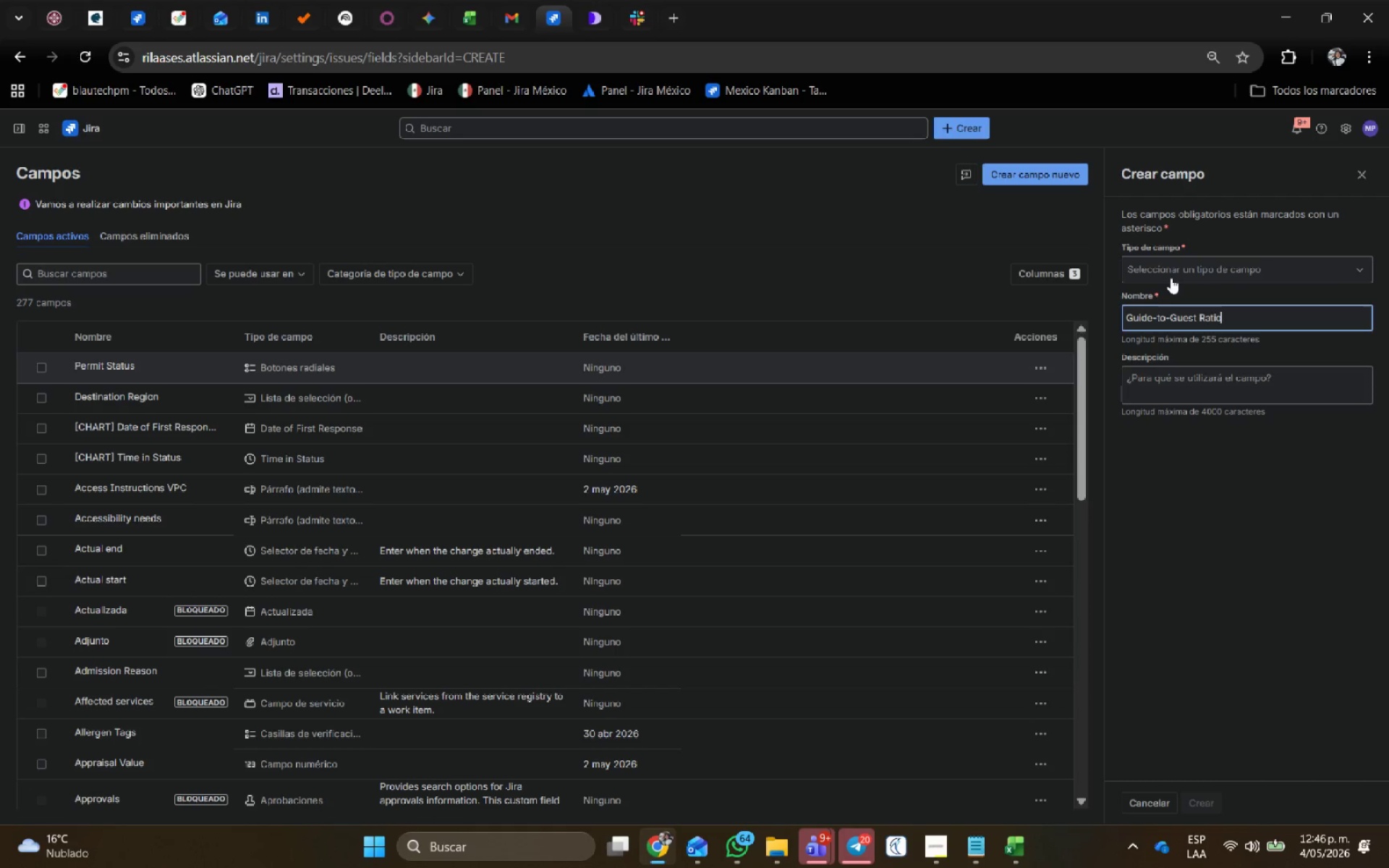 
left_click([1172, 276])
 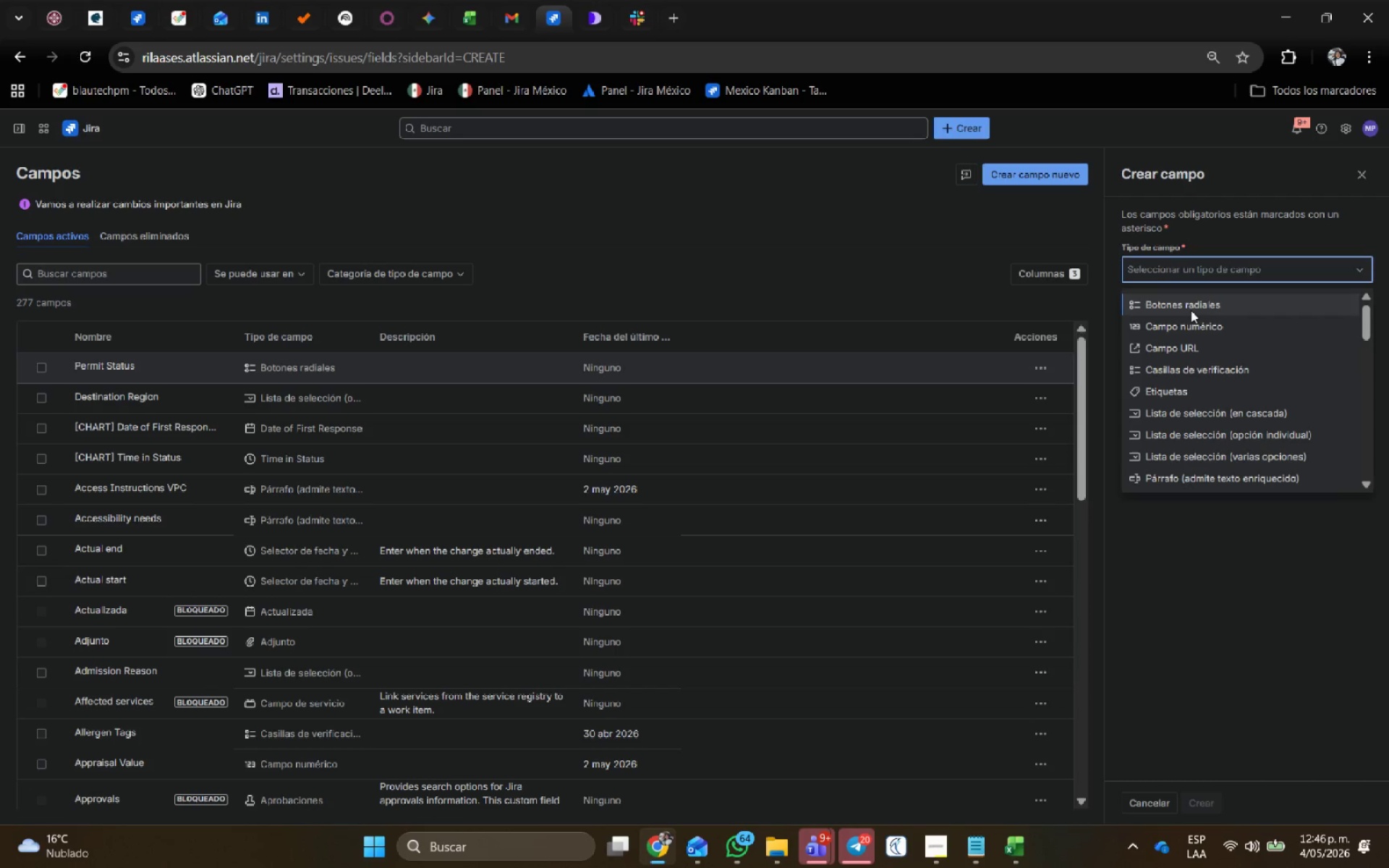 
left_click([1204, 330])